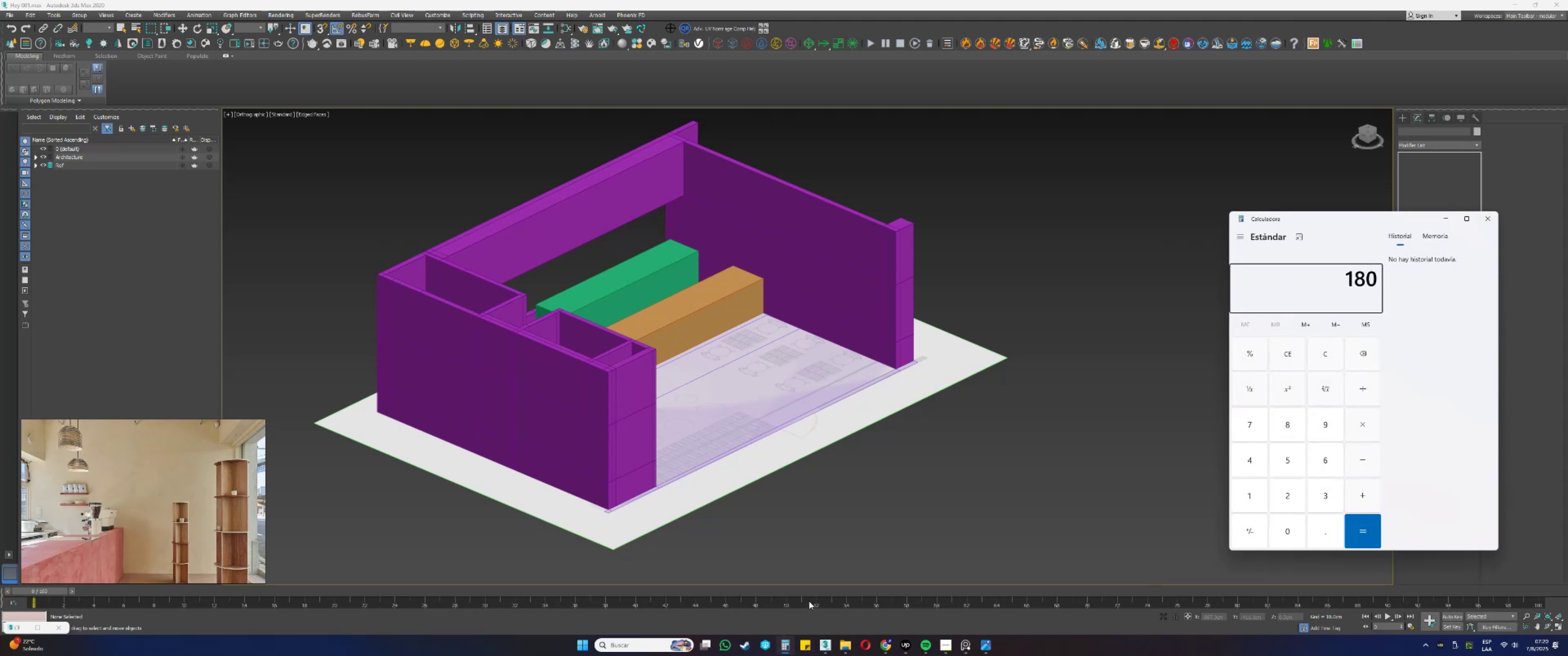 
key(NumpadAdd)
 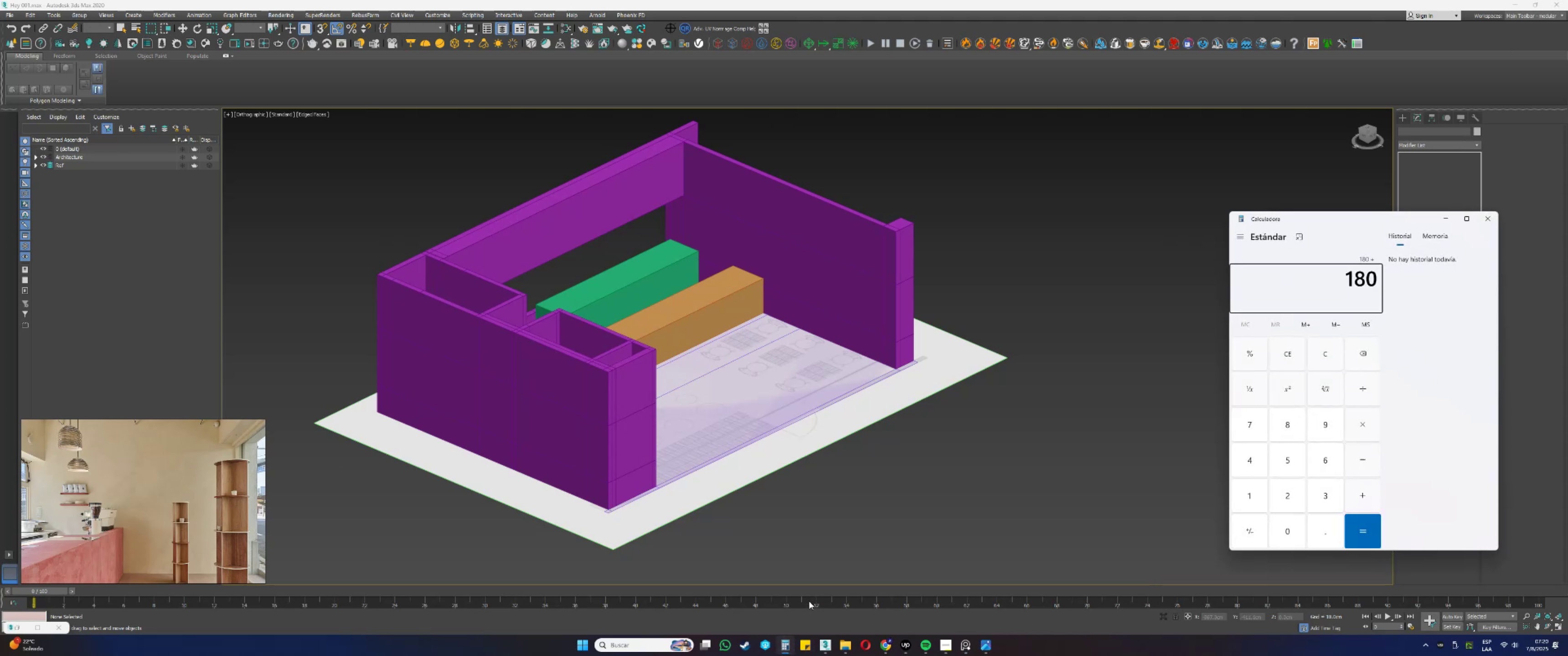 
key(Numpad8)
 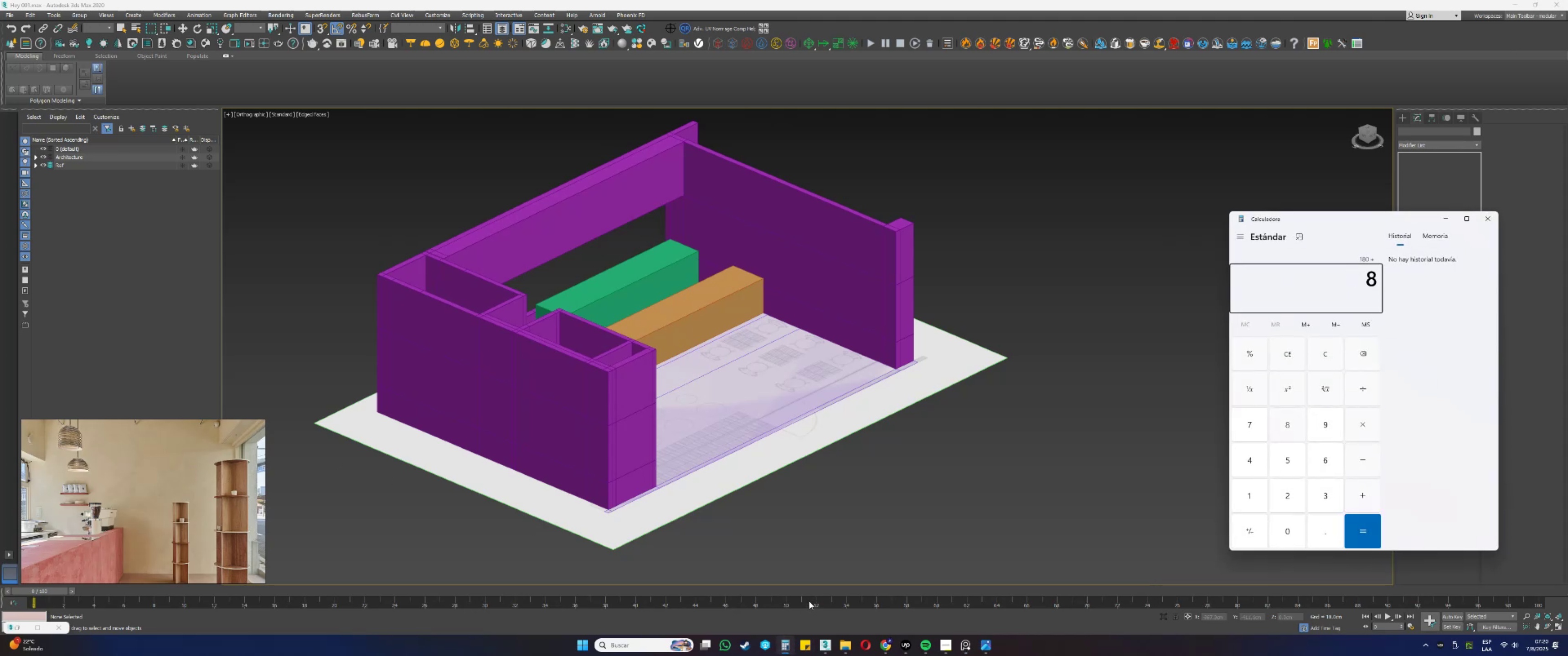 
key(Numpad0)
 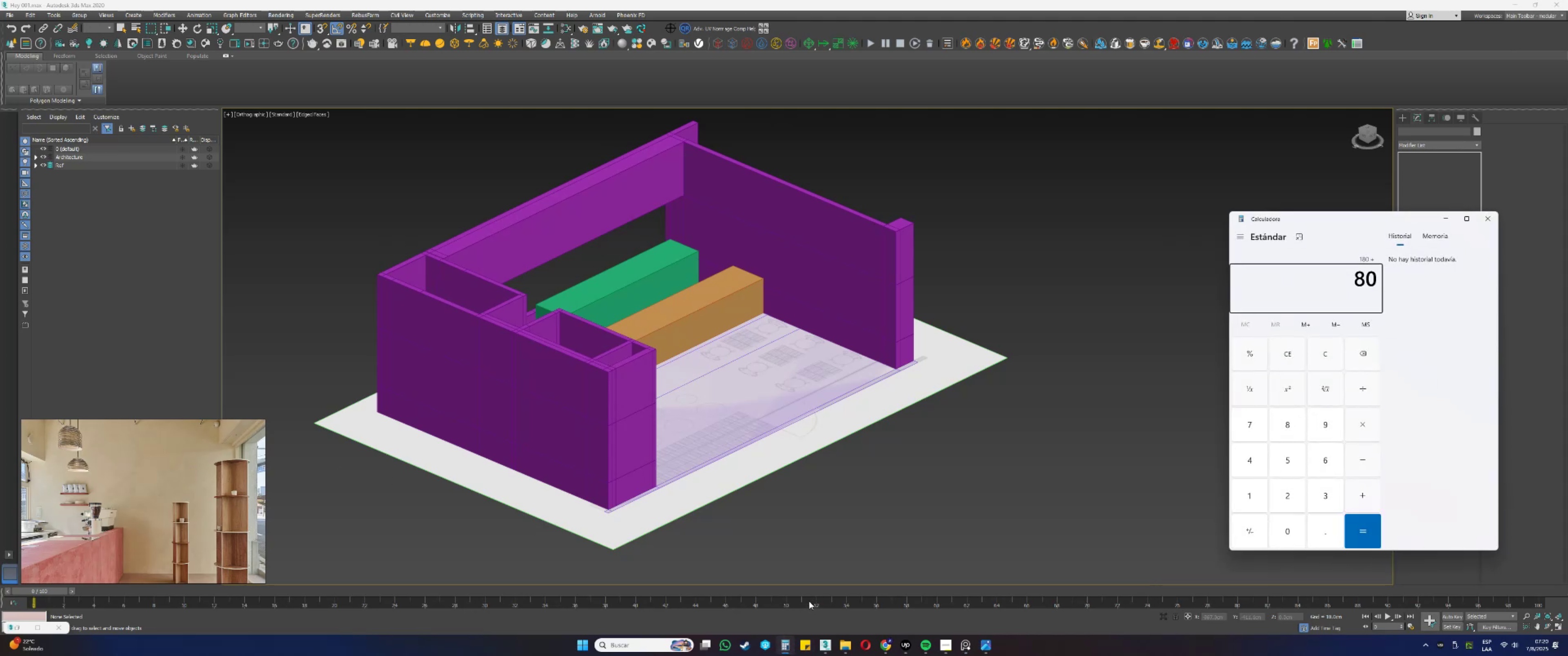 
key(NumpadEnter)
 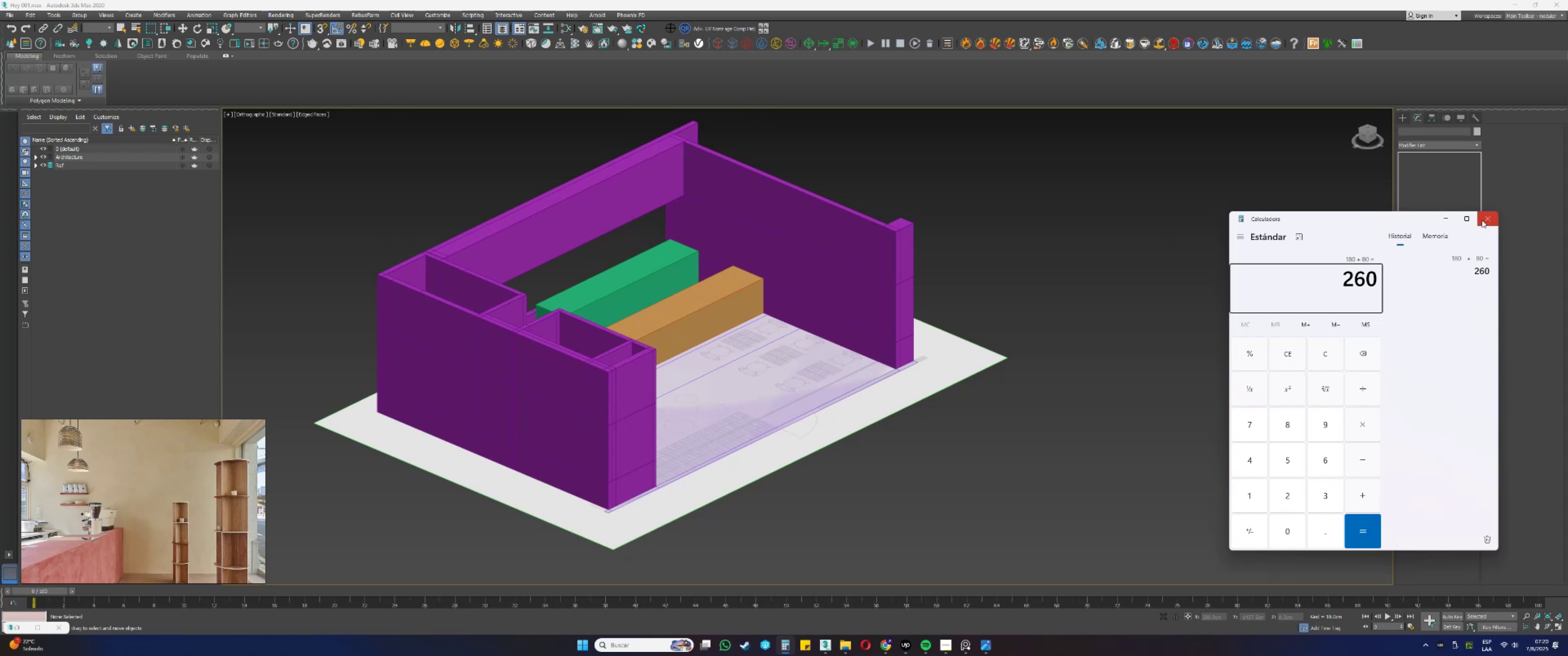 
mouse_move([870, 345])
 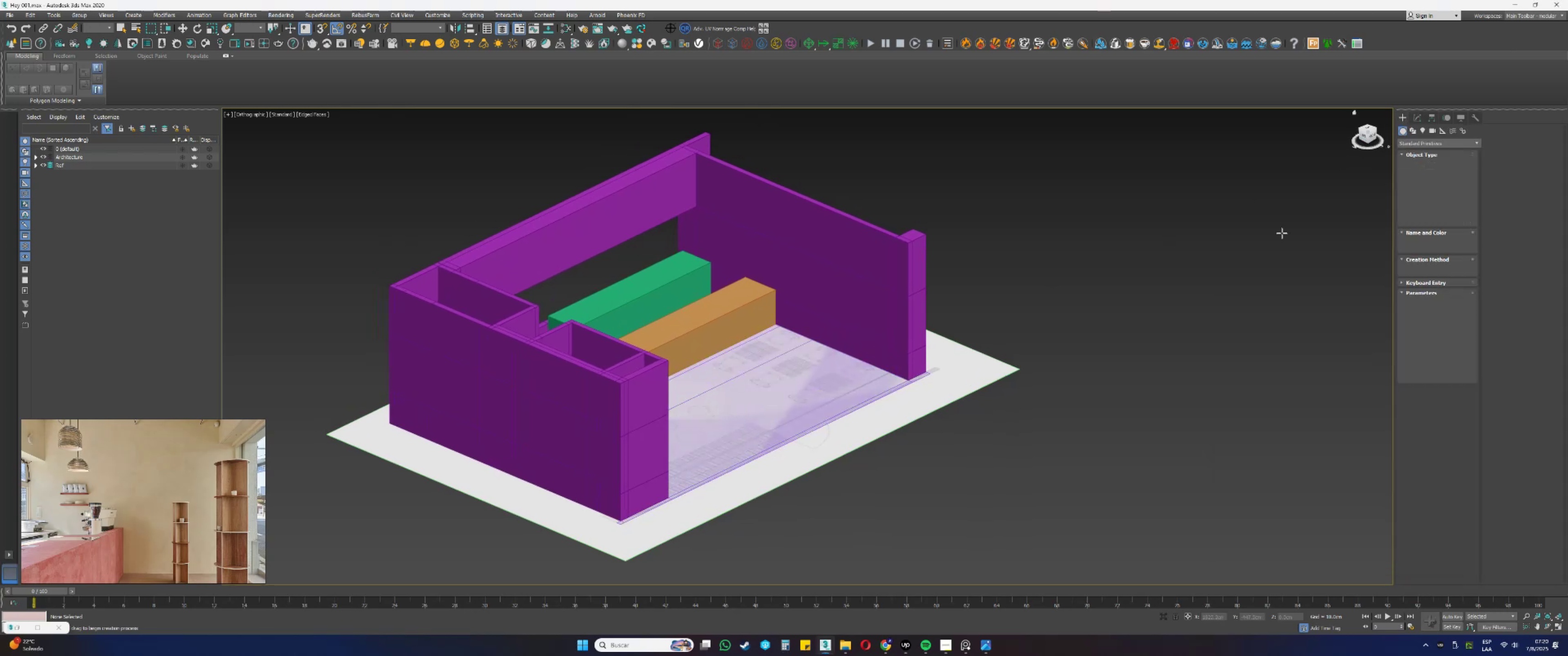 
left_click_drag(start_coordinate=[858, 377], to_coordinate=[850, 392])
 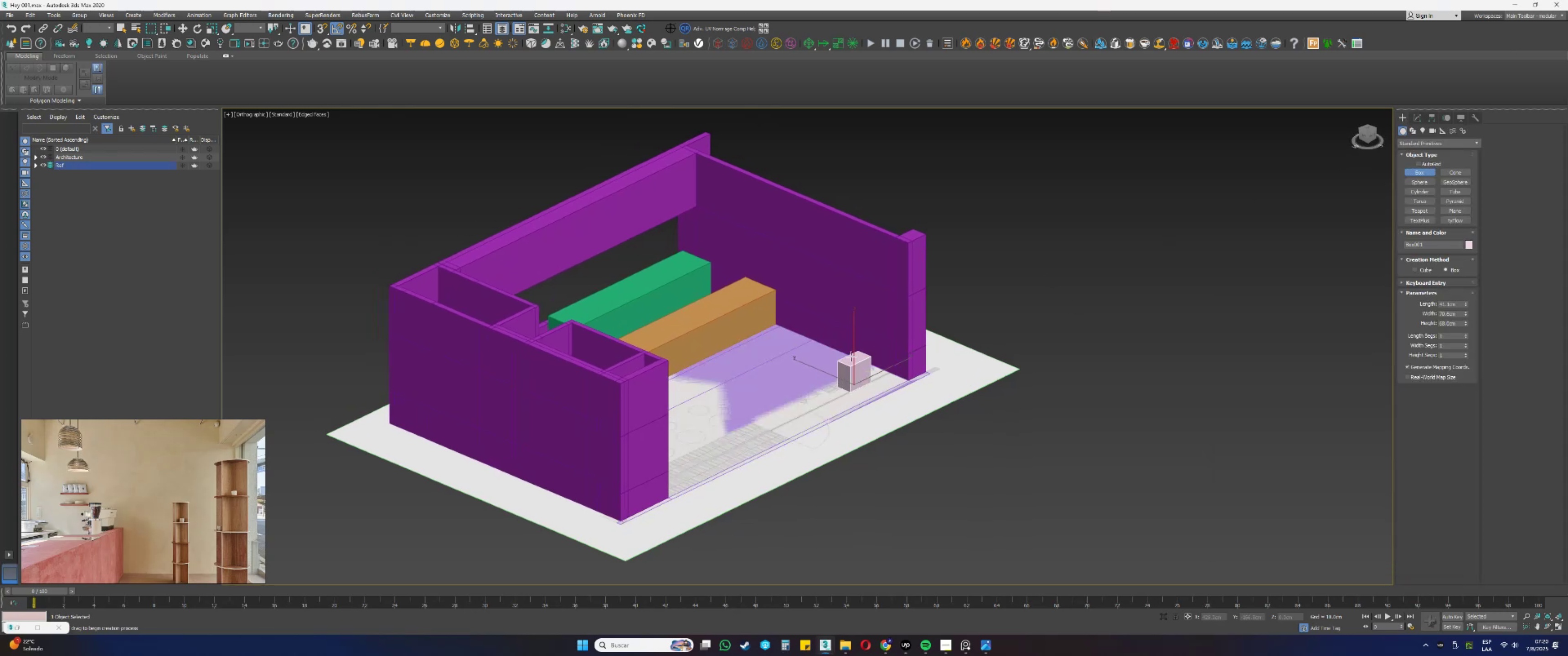 
left_click([856, 333])
 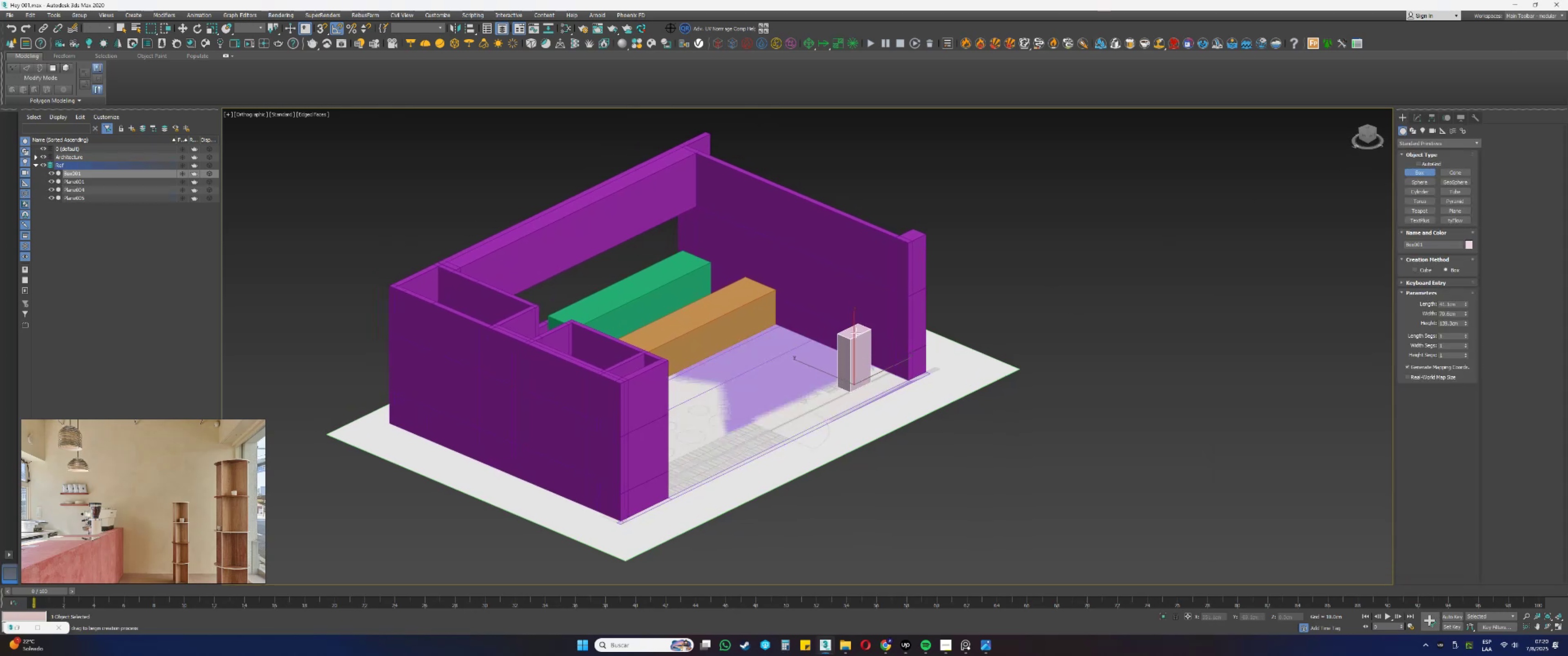 
right_click([856, 333])
 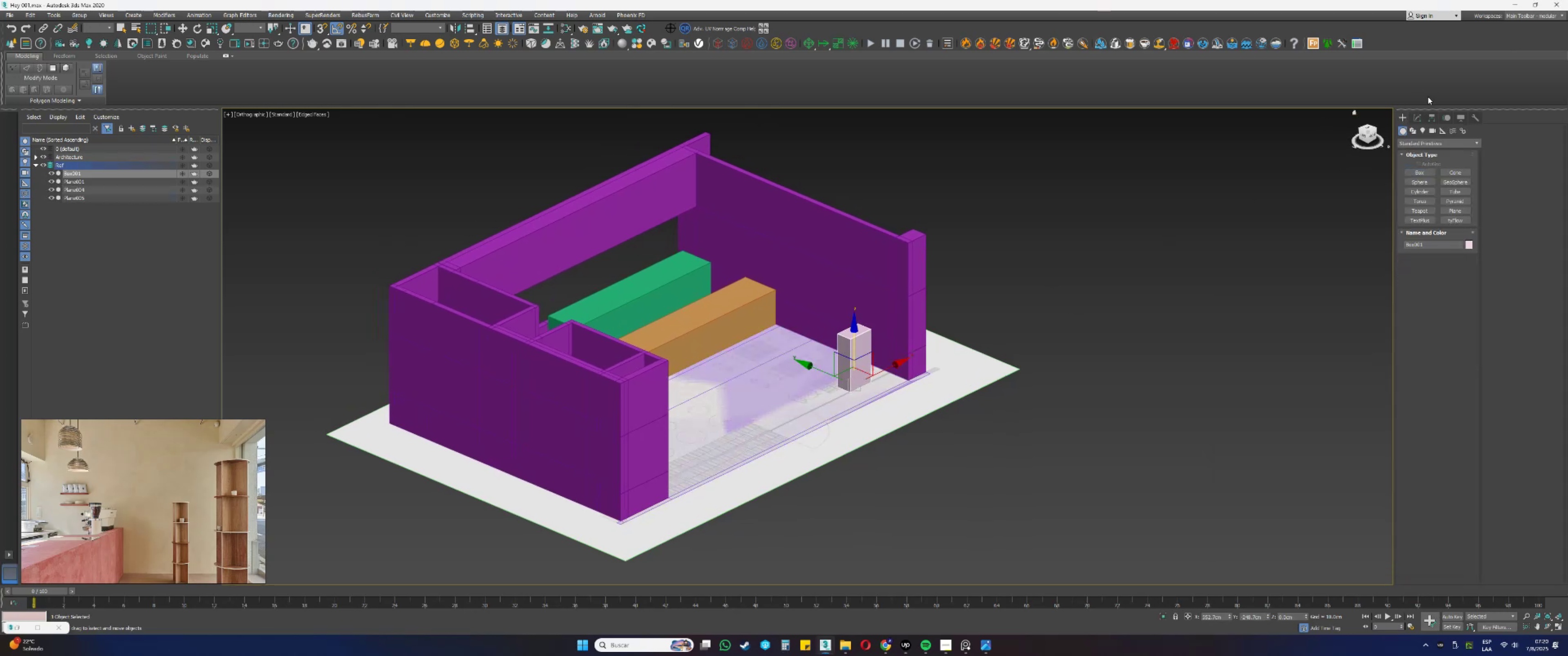 
left_click([1418, 116])
 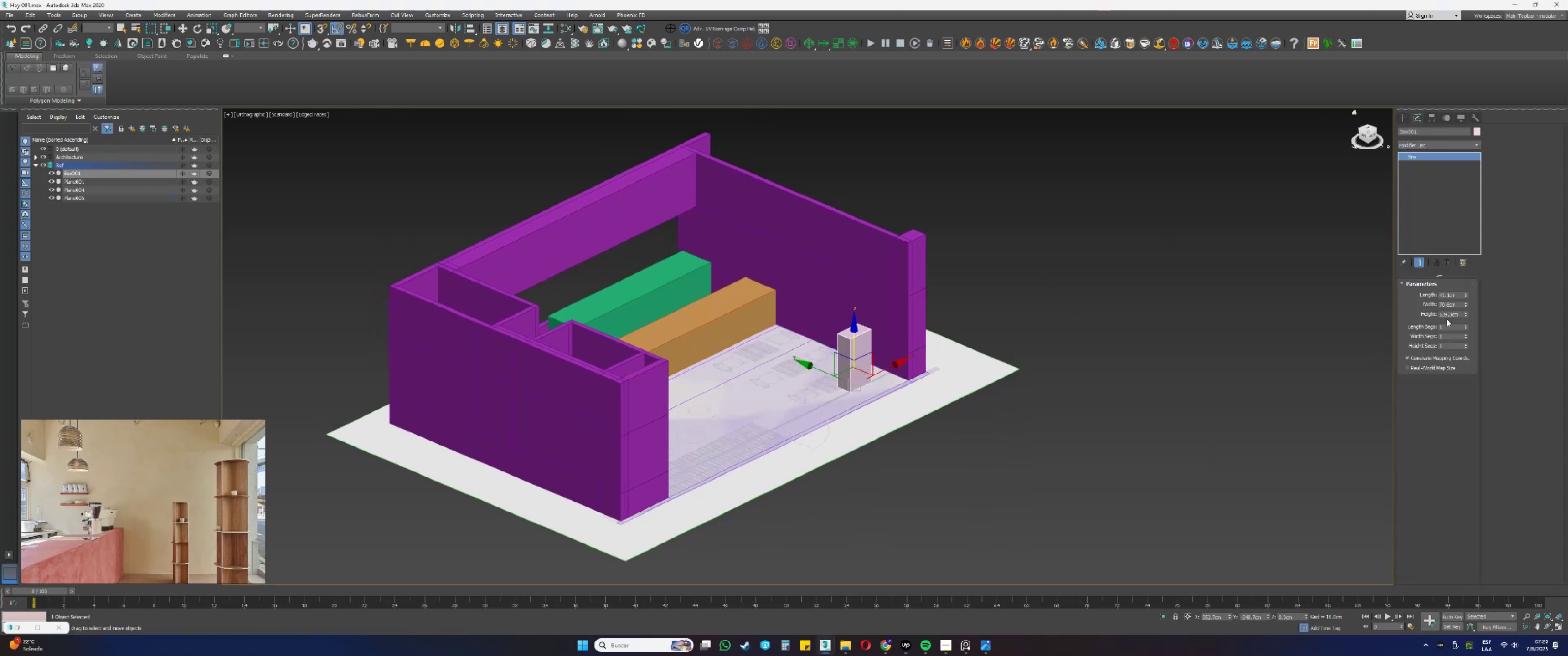 
double_click([1447, 315])
 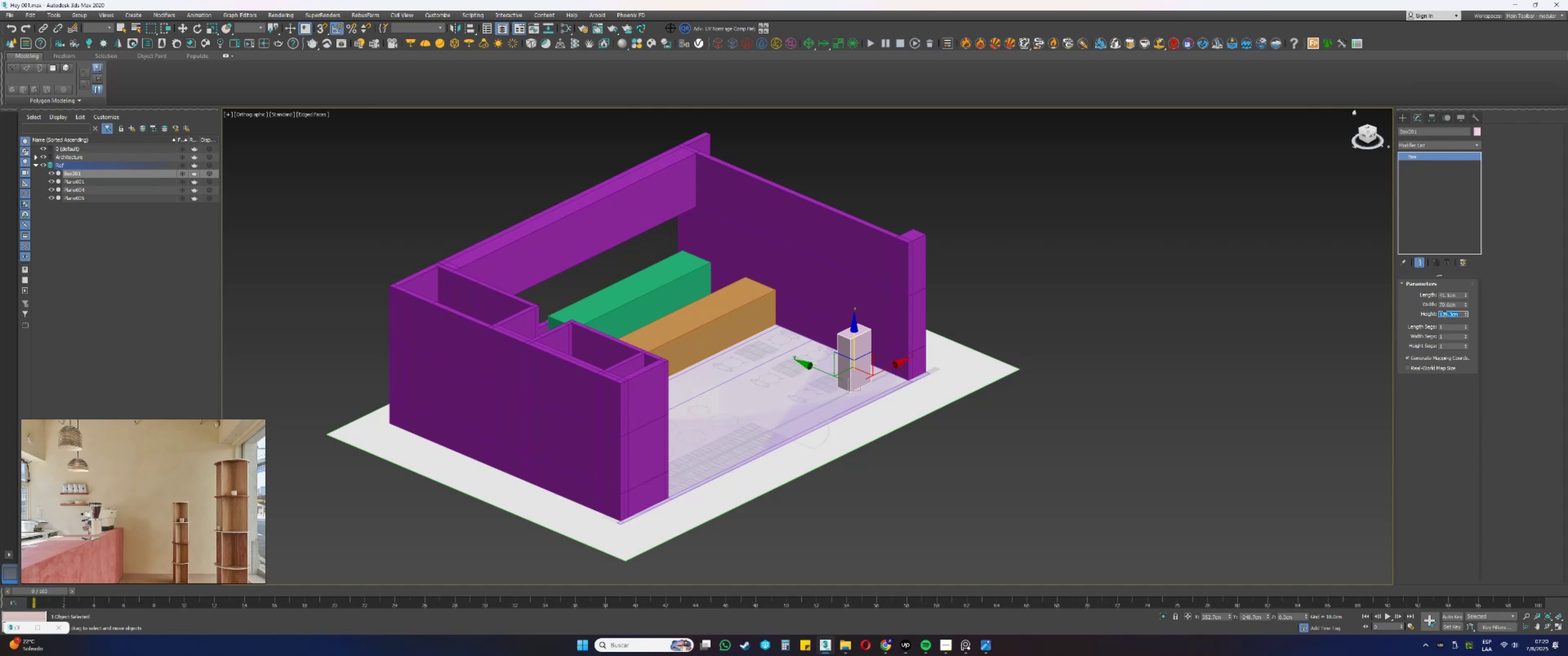 
key(Numpad2)
 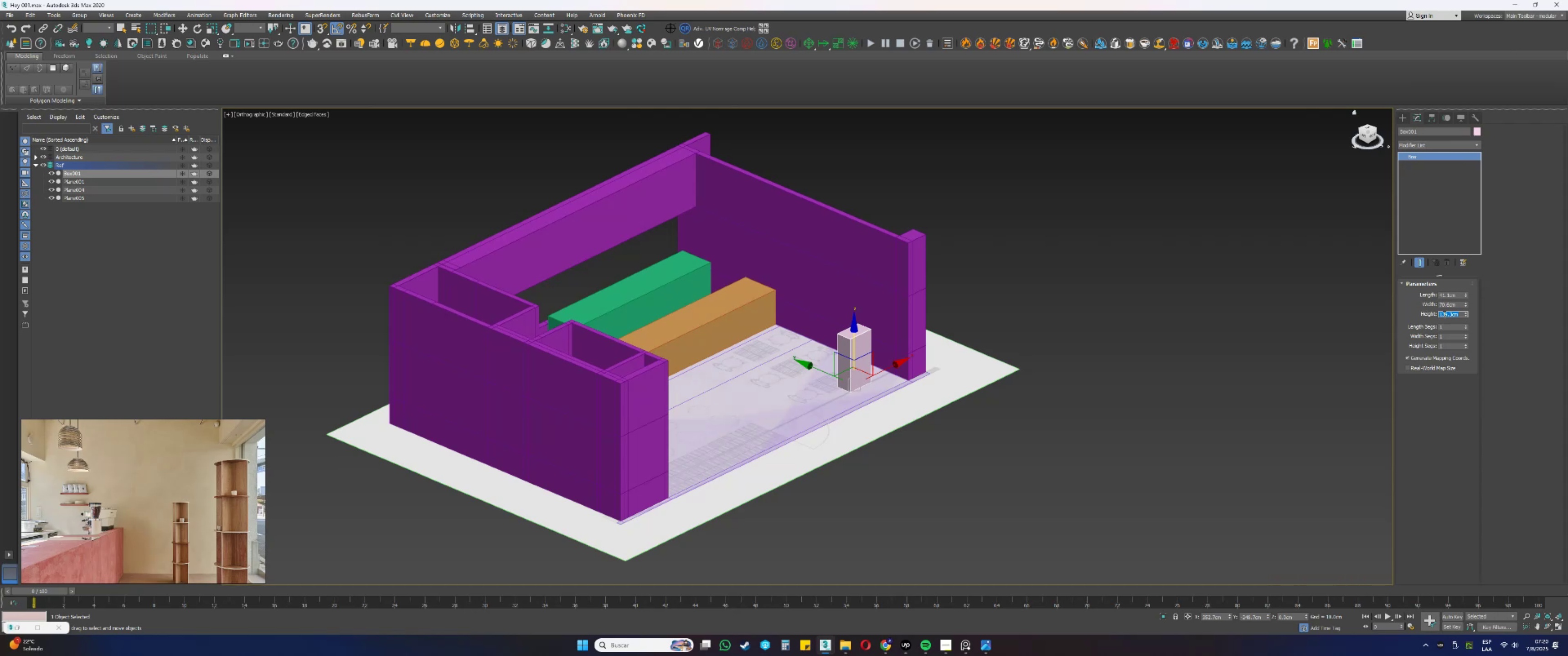 
key(Numpad6)
 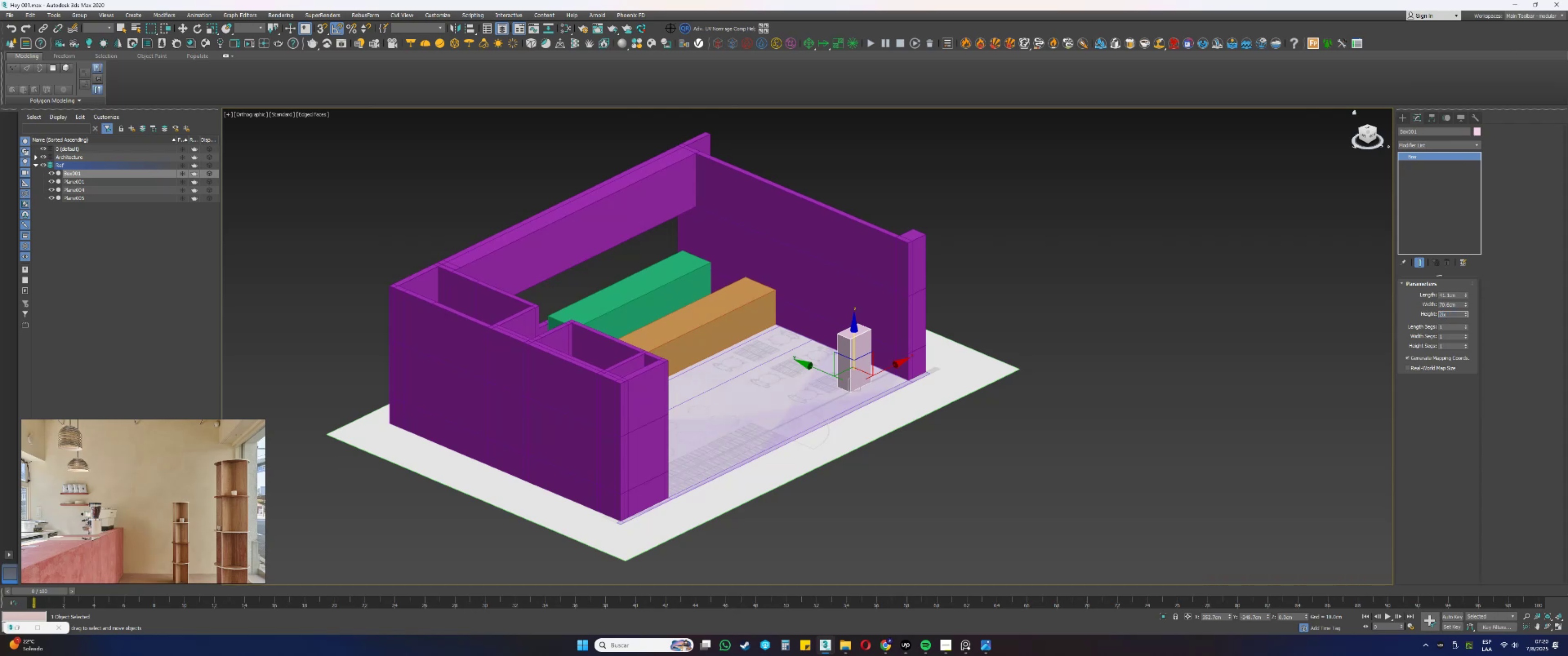 
key(Numpad0)
 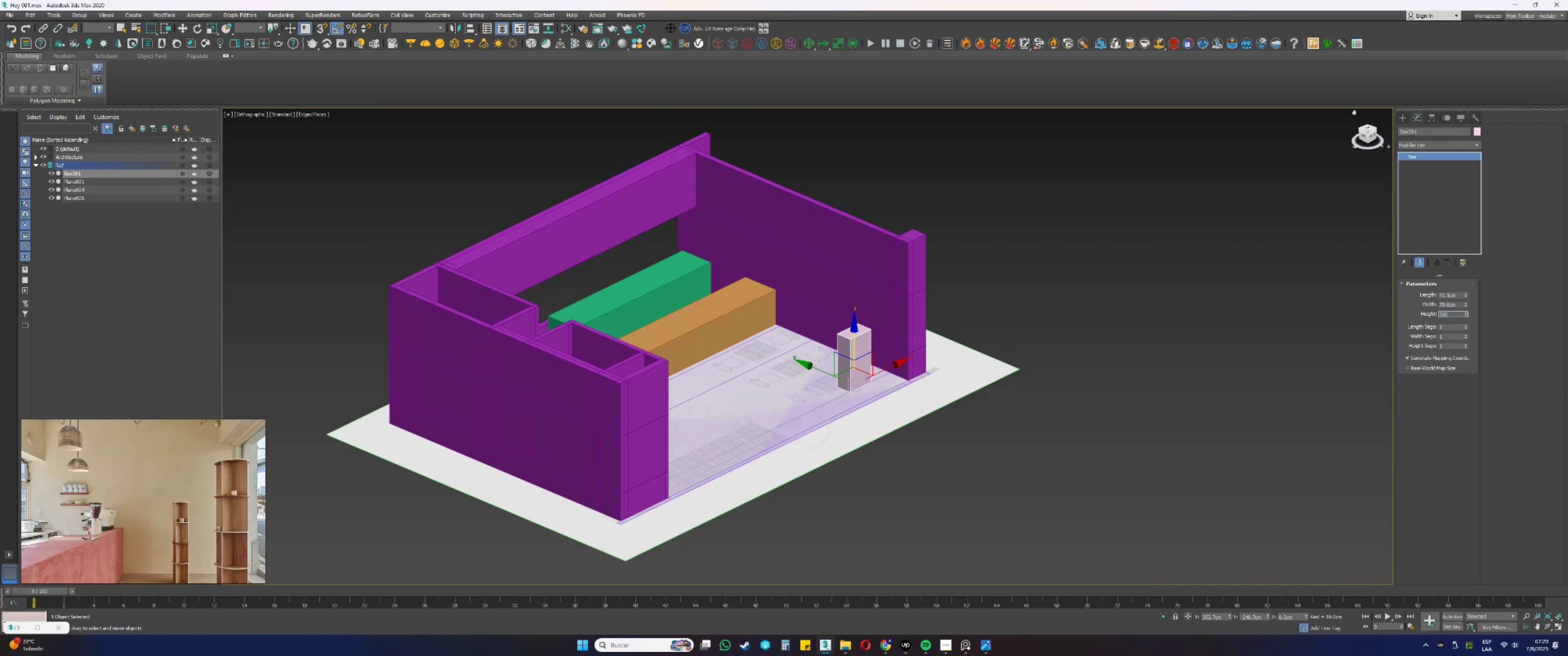 
key(NumpadEnter)
 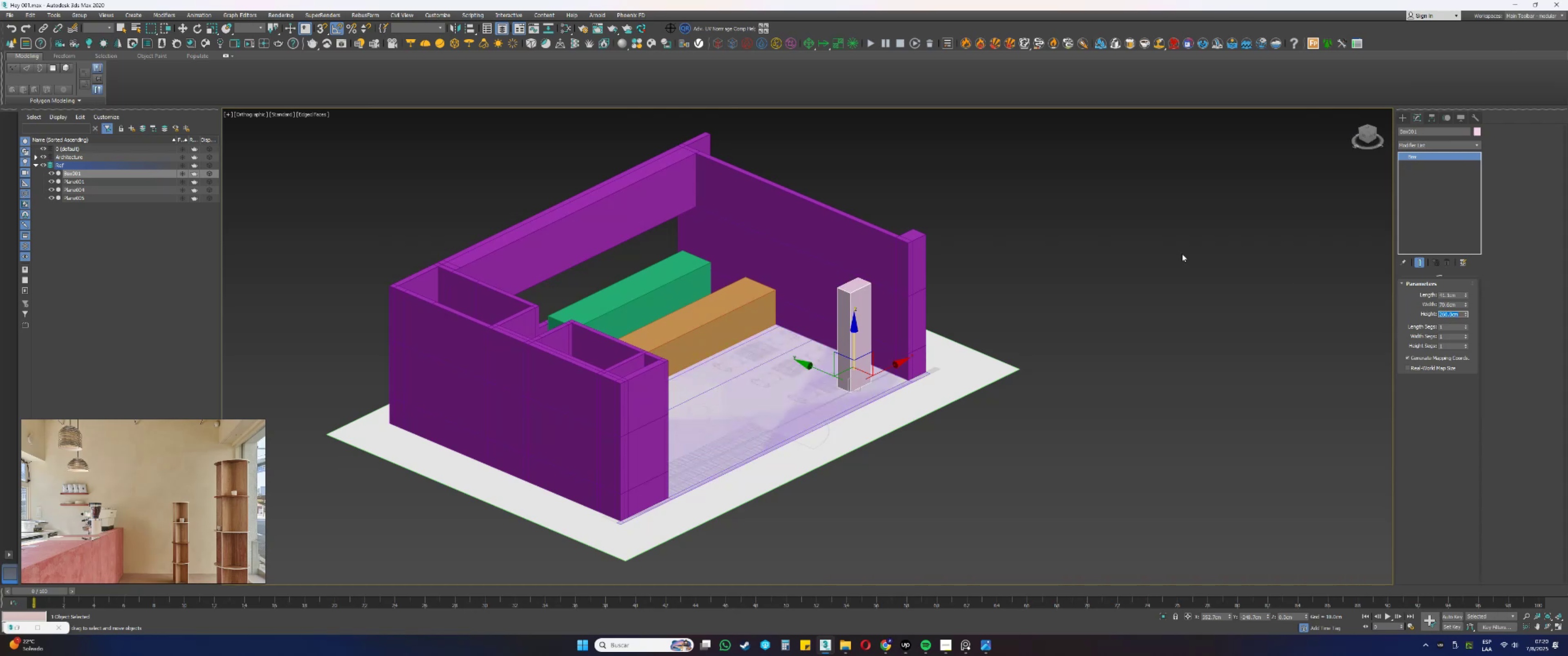 
key(Alt+AltLeft)
 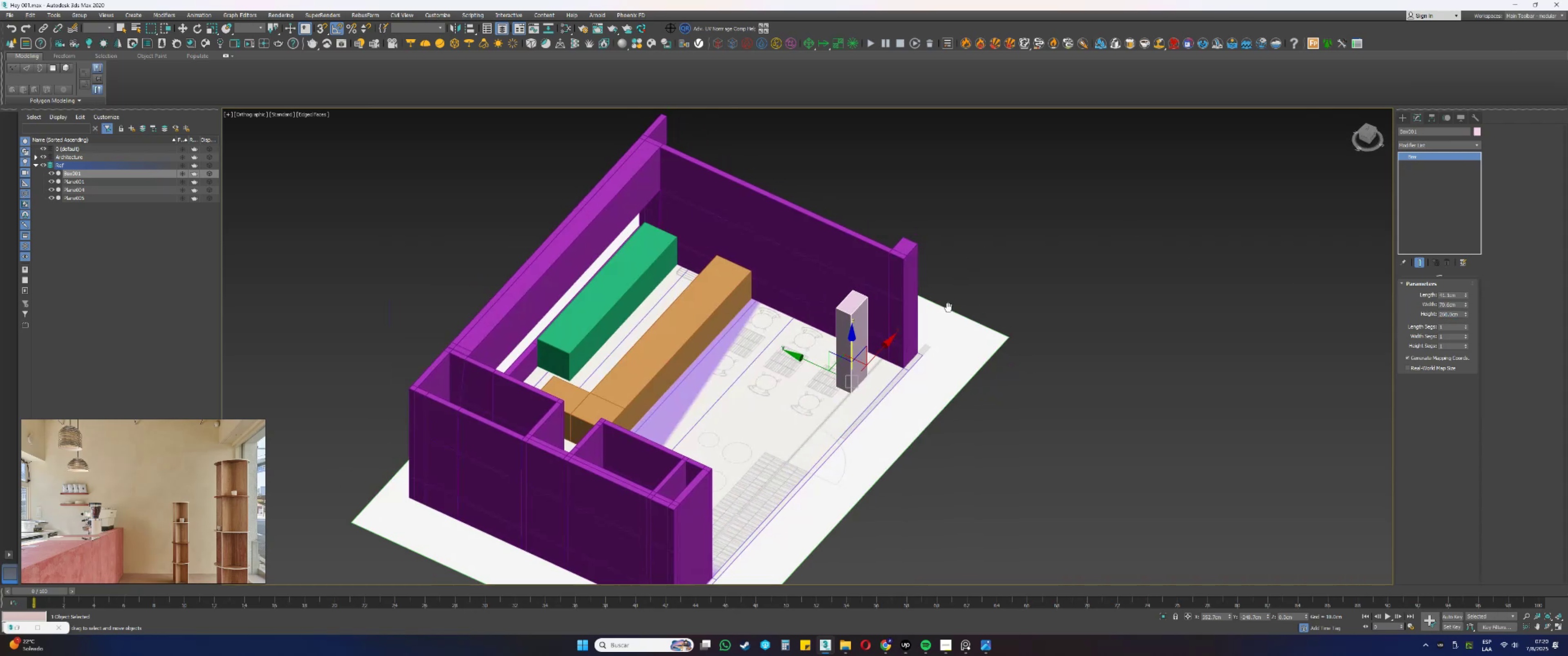 
scroll: coordinate [834, 382], scroll_direction: up, amount: 1.0
 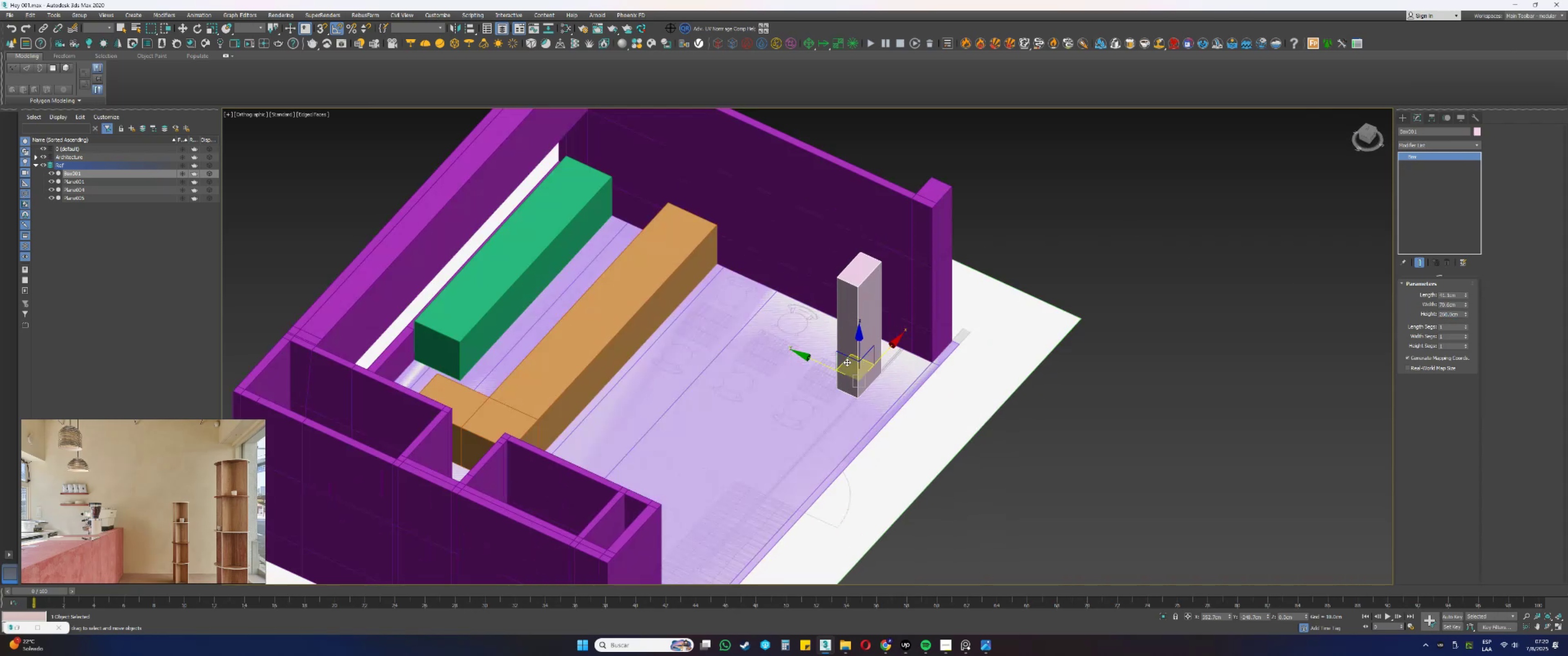 
left_click_drag(start_coordinate=[843, 361], to_coordinate=[874, 318])
 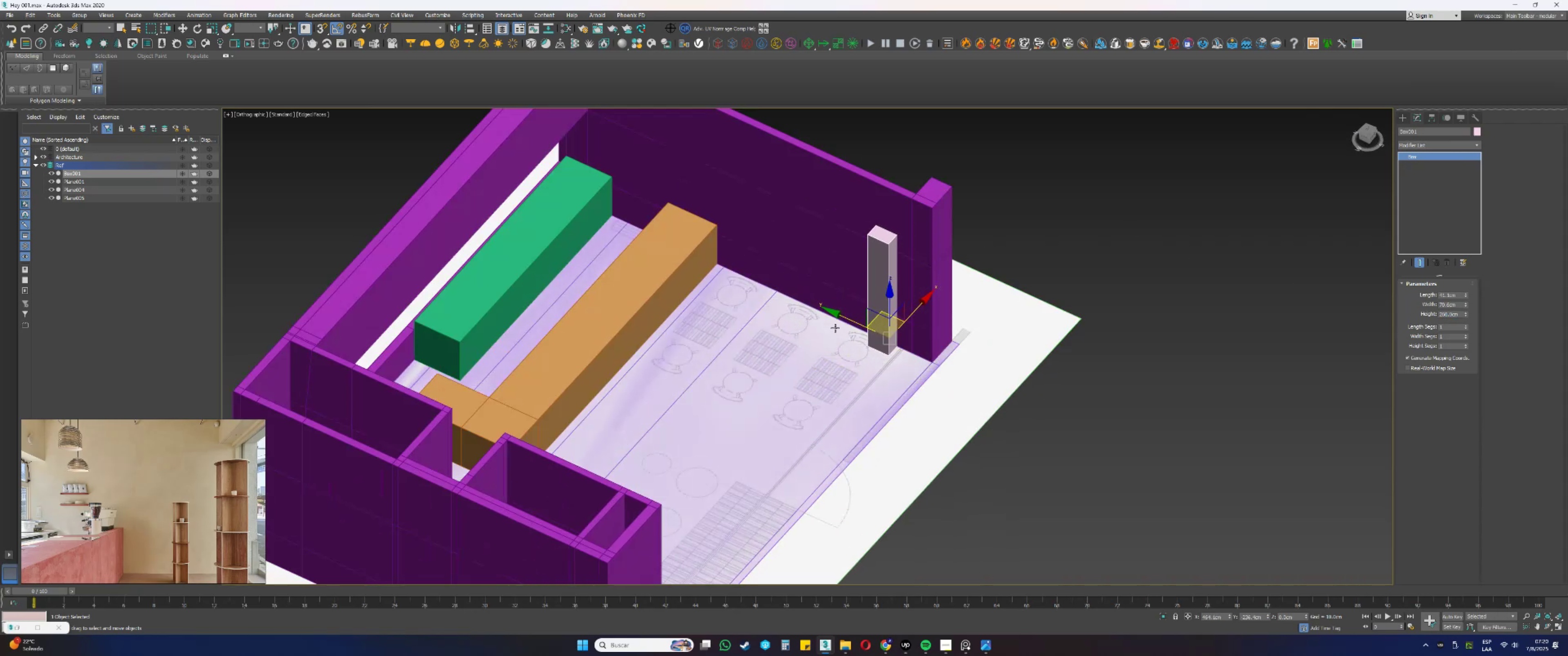 
scroll: coordinate [885, 274], scroll_direction: up, amount: 1.0
 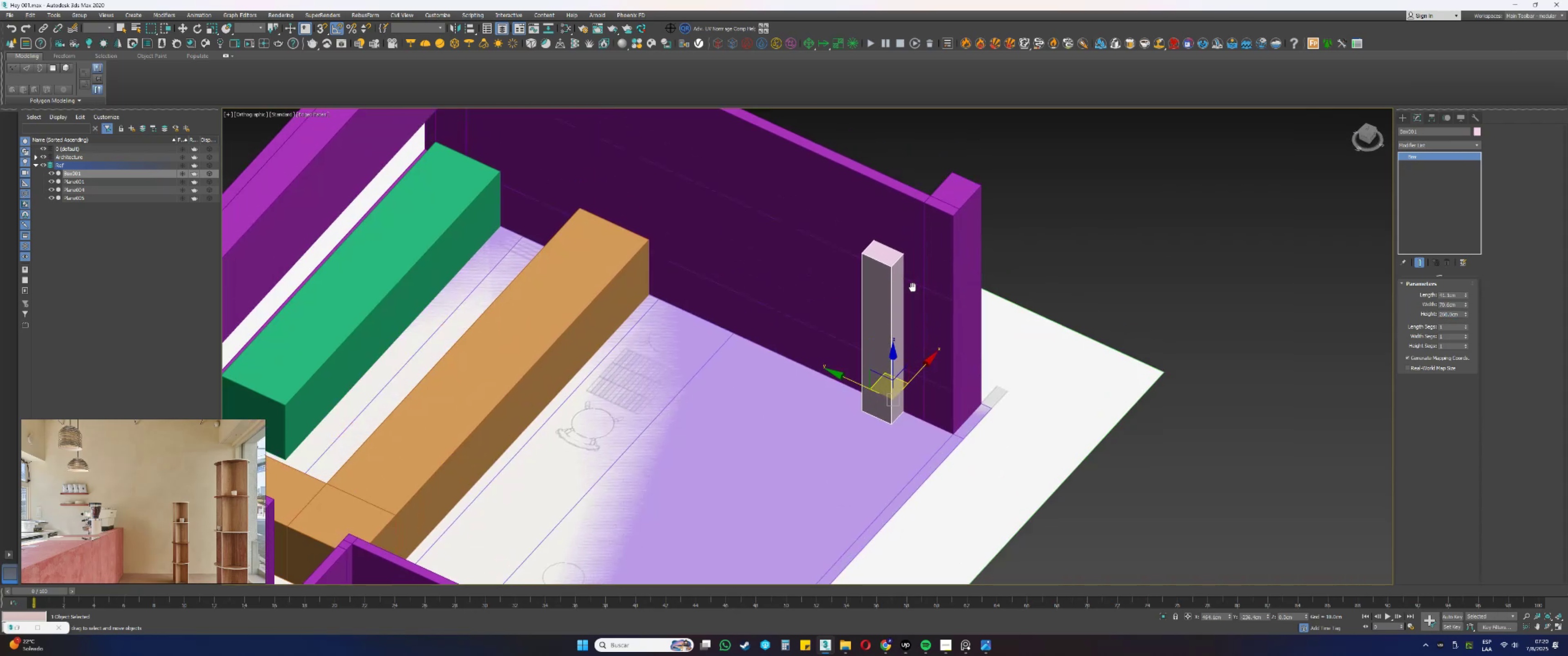 
key(Alt+AltLeft)
 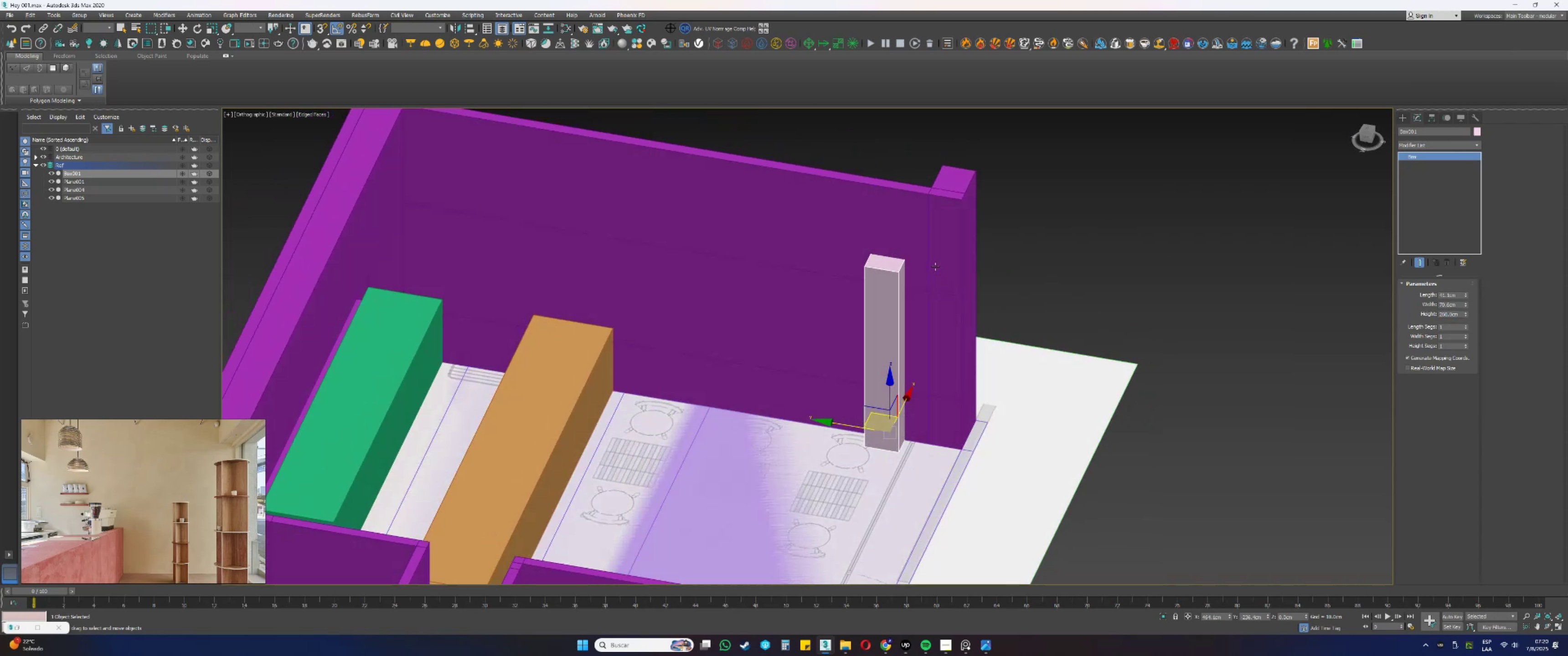 
left_click([934, 245])
 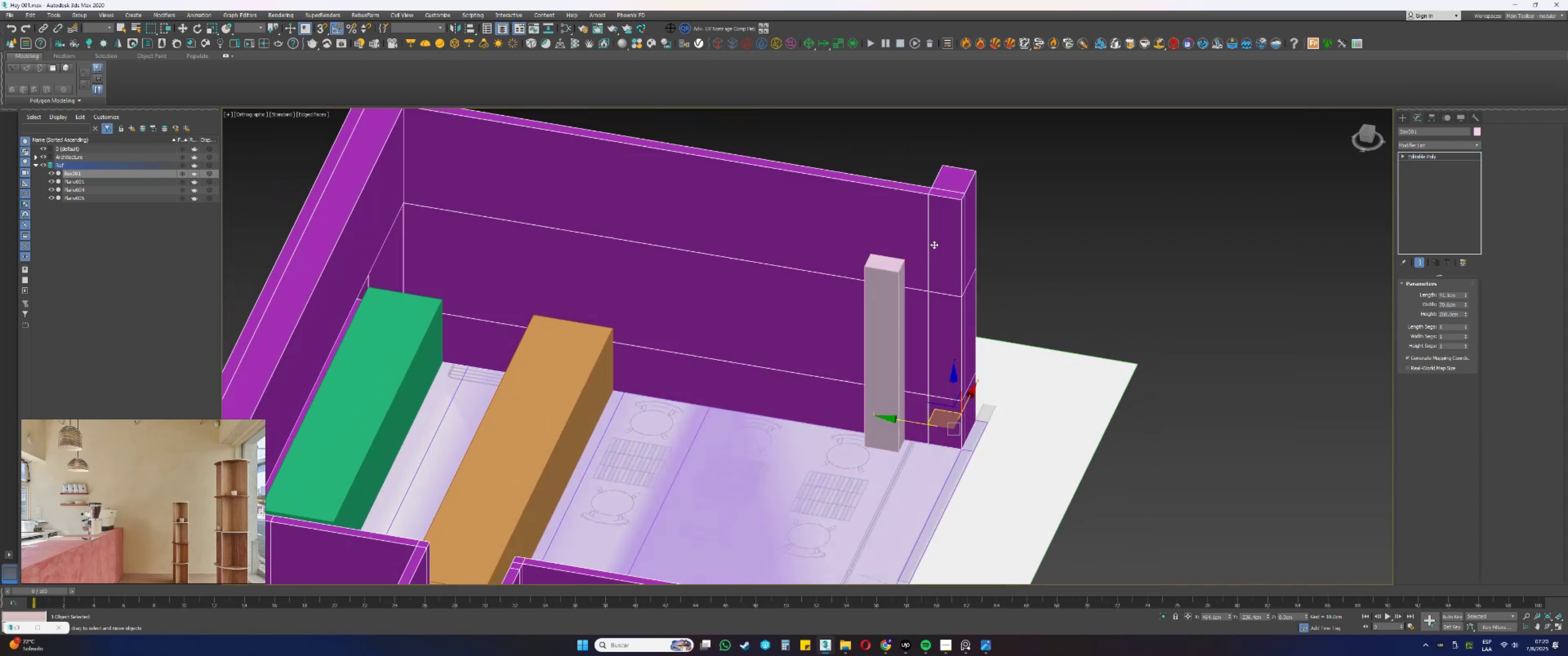 
scroll: coordinate [934, 245], scroll_direction: down, amount: 1.0
 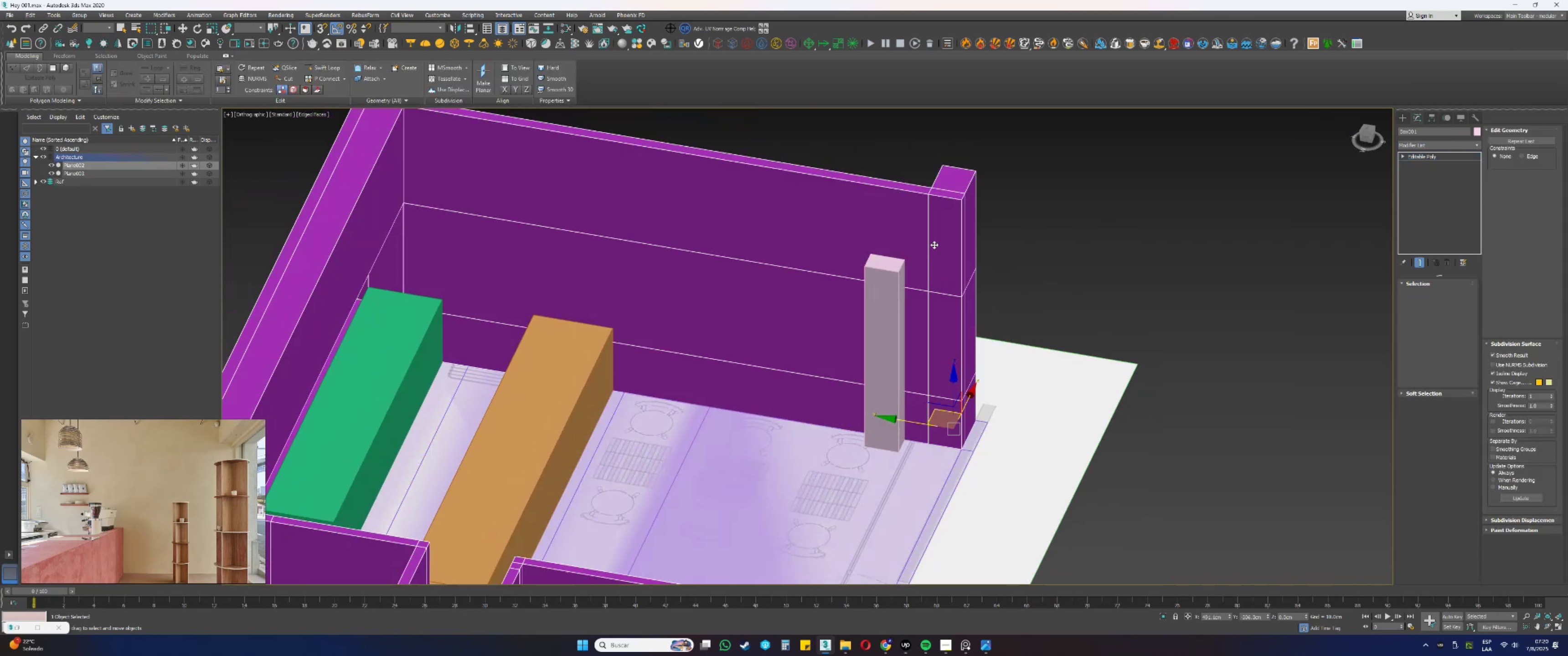 
hold_key(key=AltLeft, duration=0.32)
 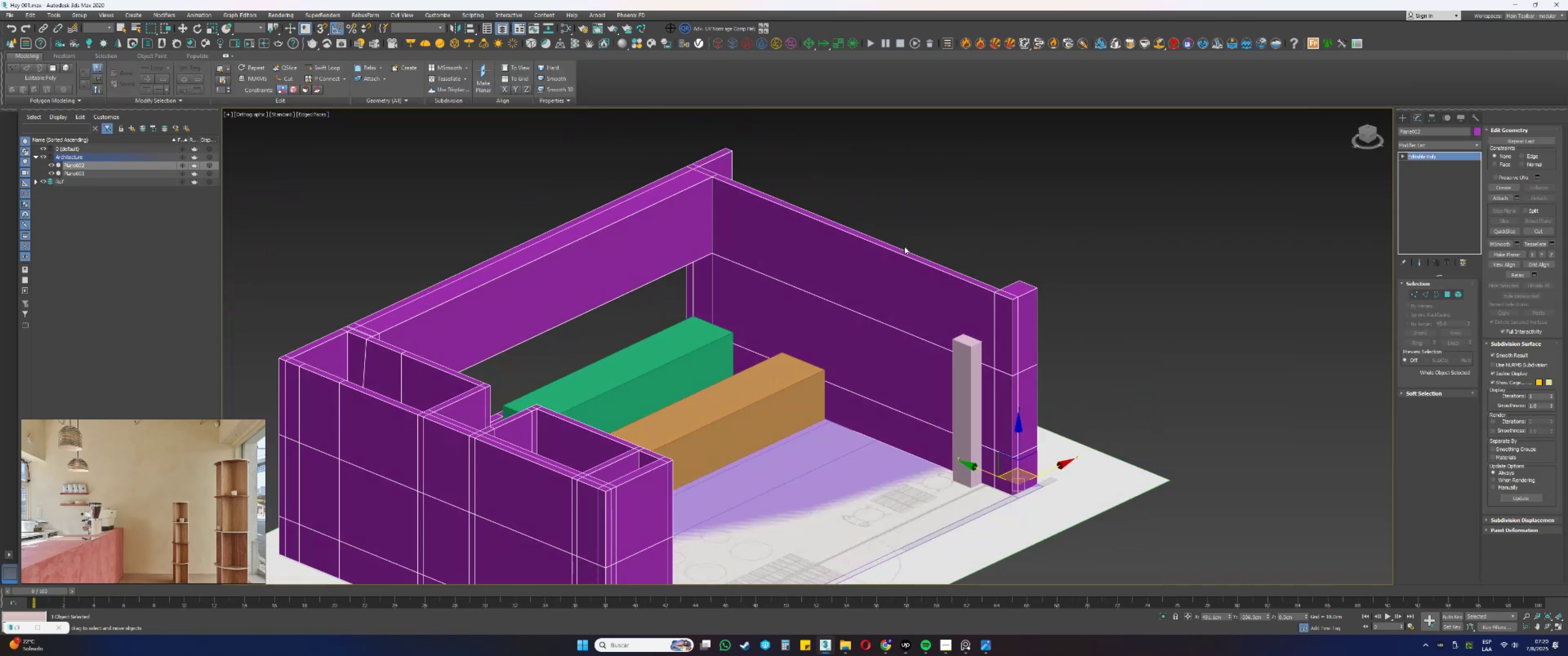 
key(1)
 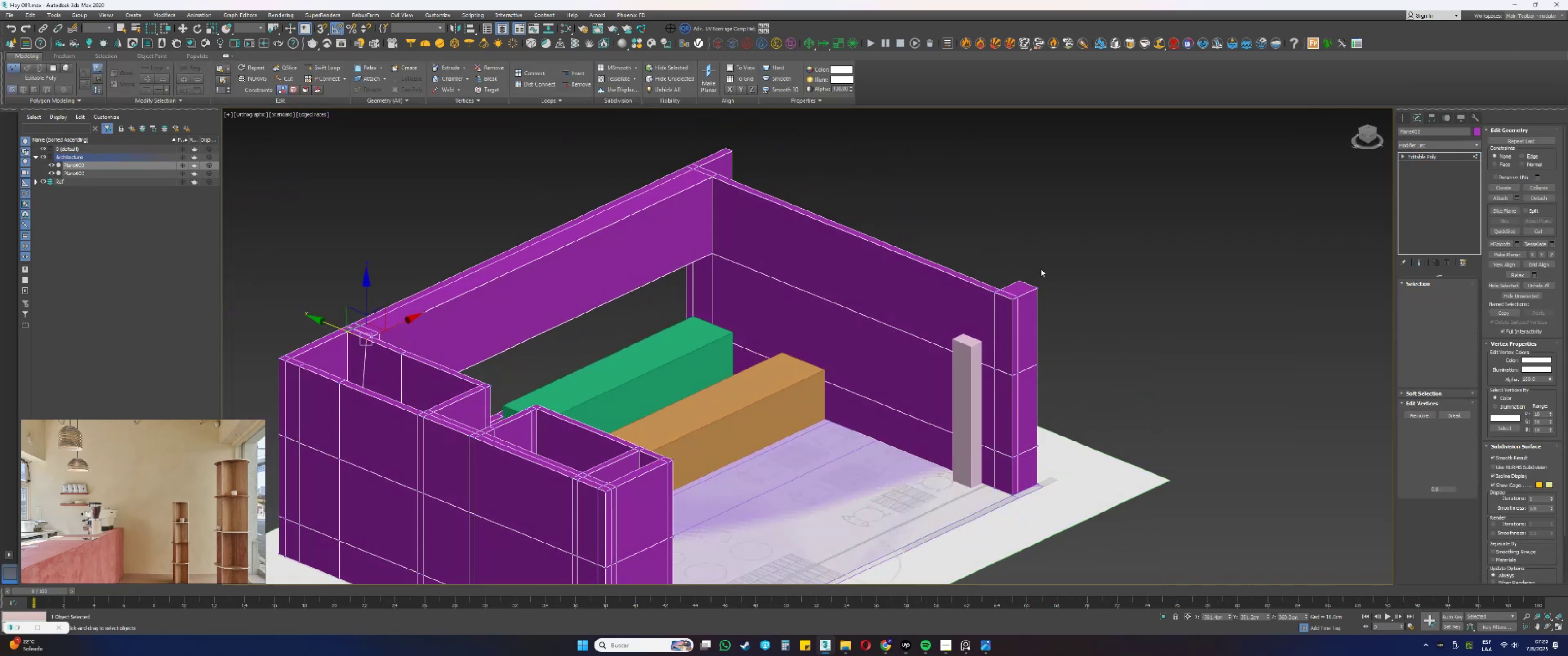 
left_click([1101, 254])
 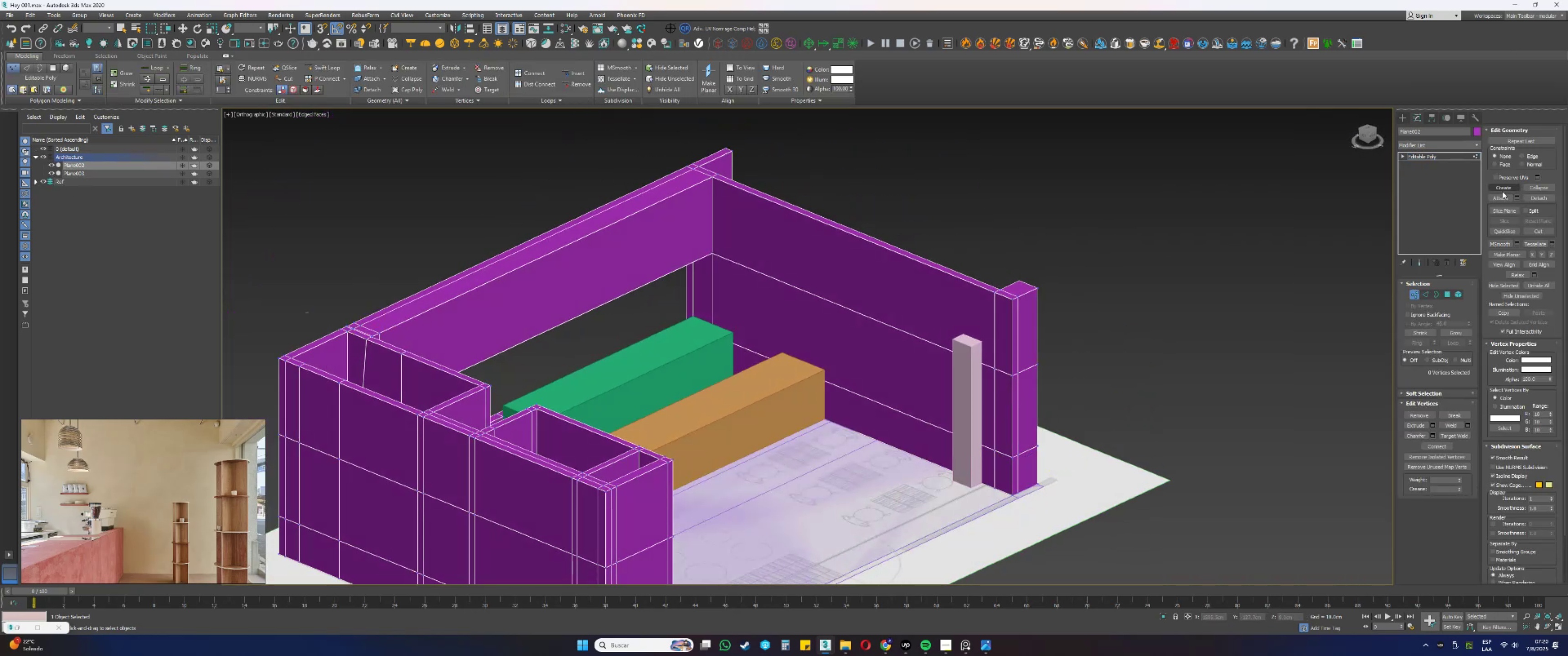 
left_click([1502, 210])
 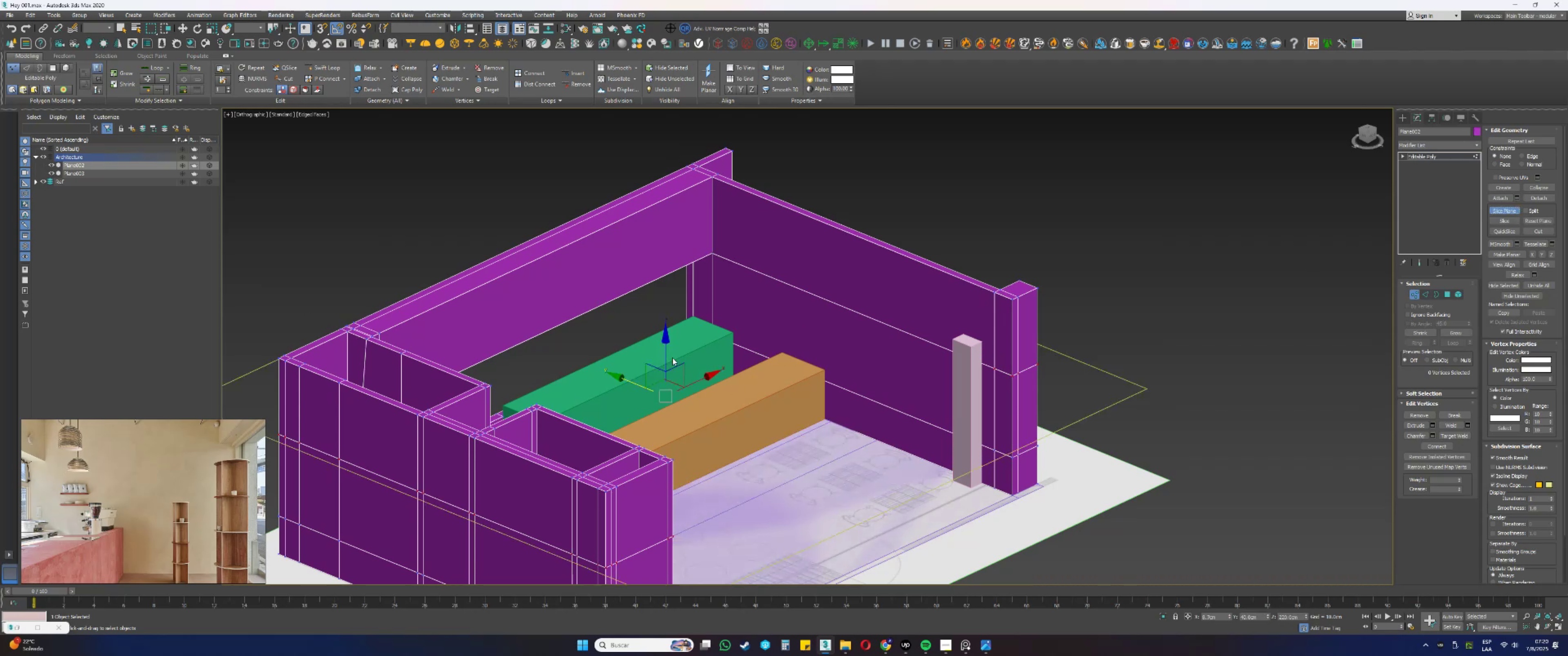 
left_click_drag(start_coordinate=[665, 354], to_coordinate=[951, 338])
 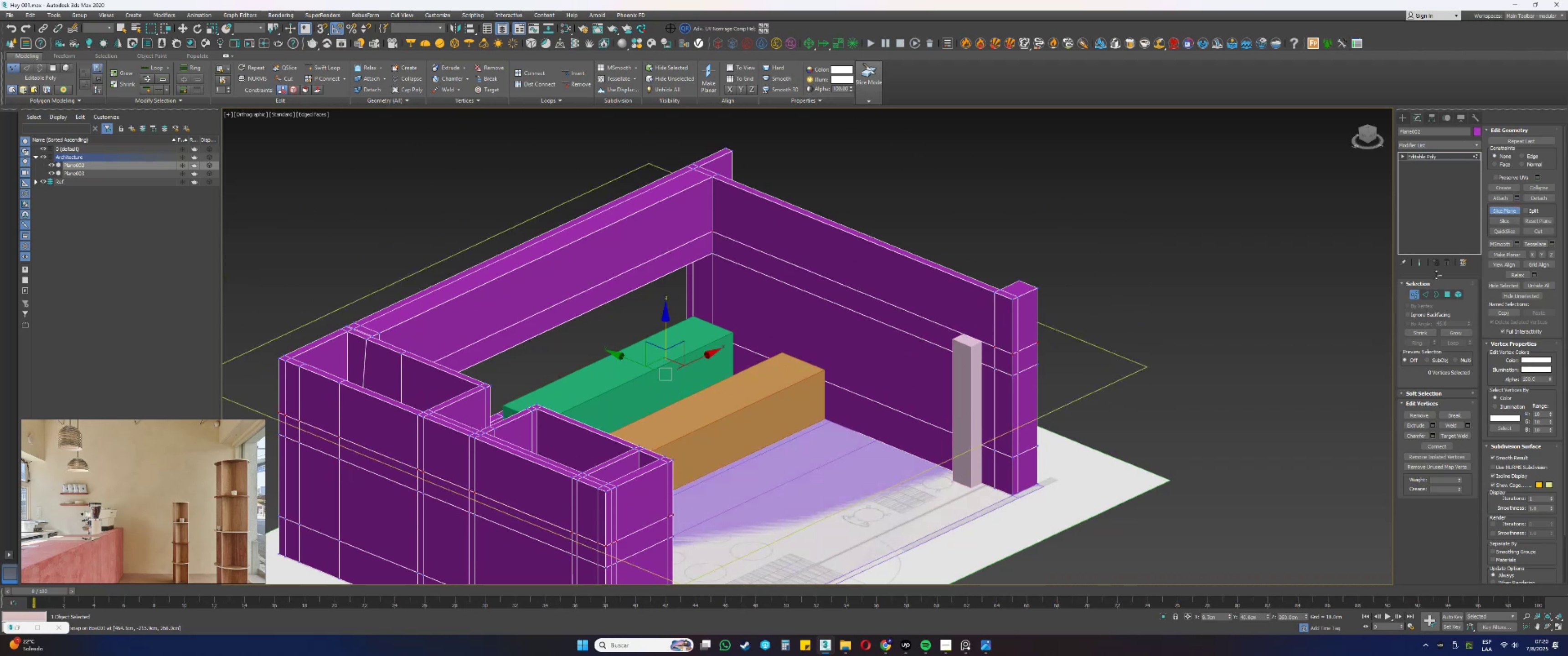 
type(ss)
 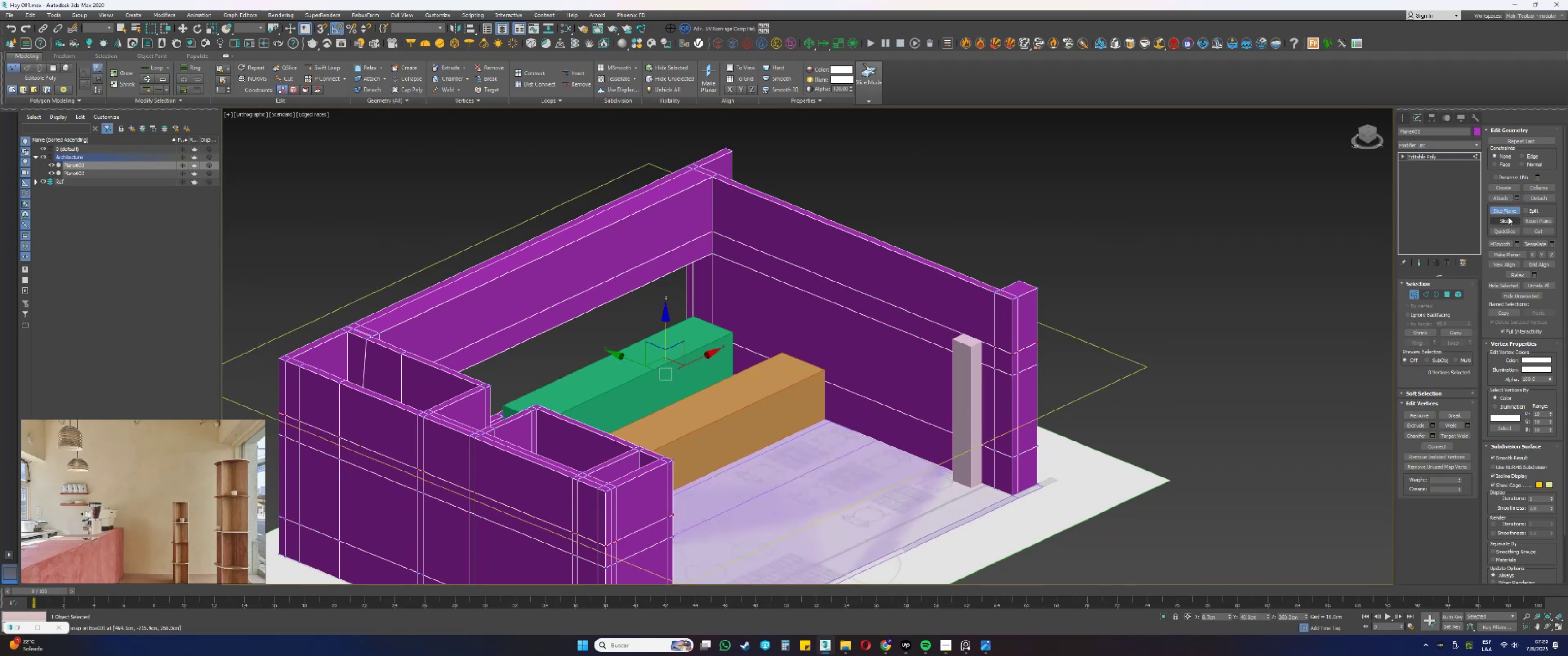 
double_click([1501, 213])
 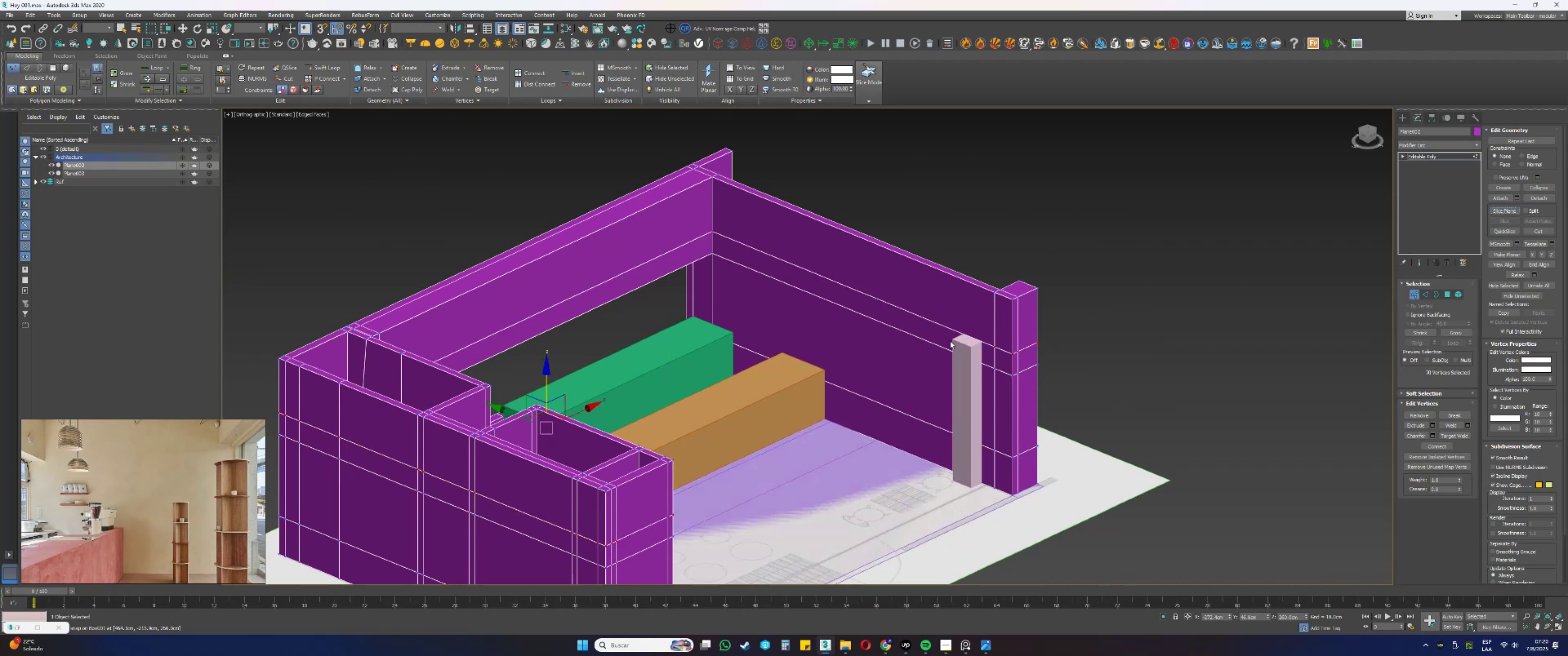 
key(Alt+AltLeft)
 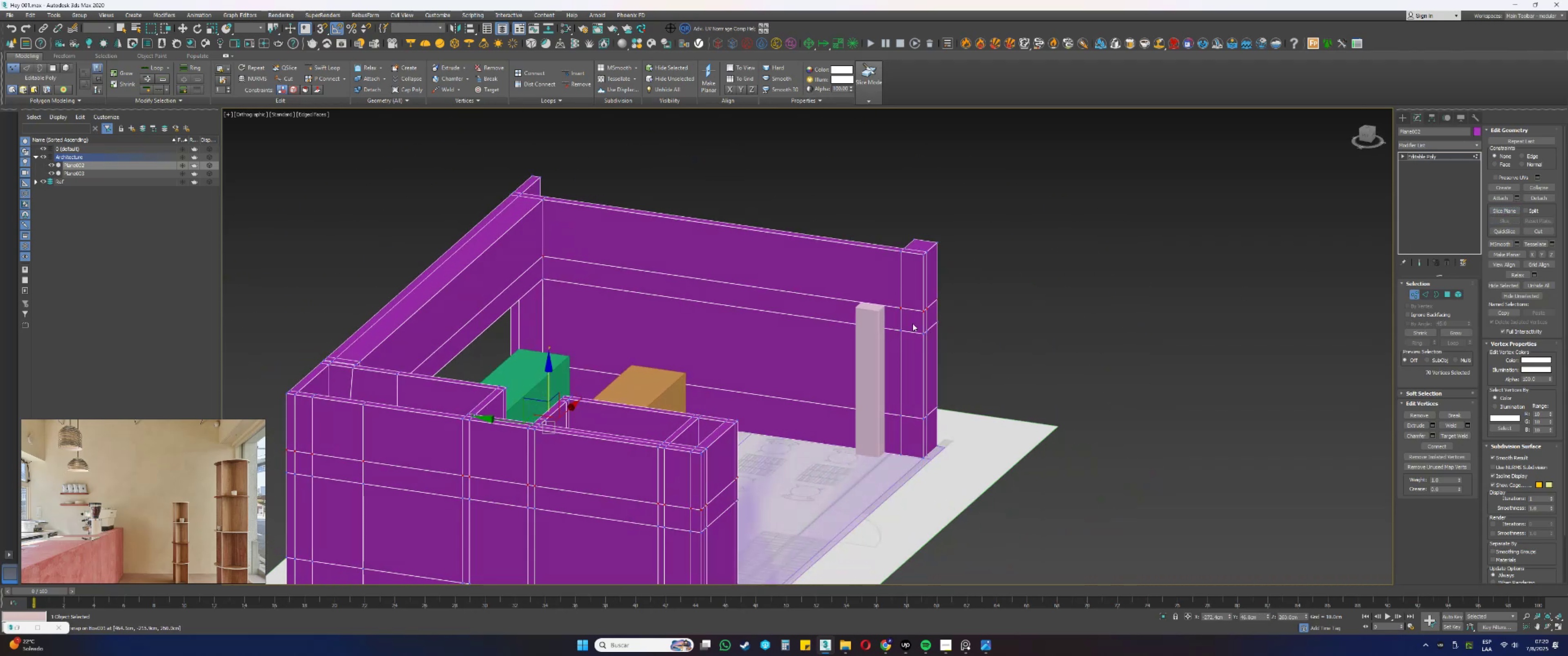 
key(4)
 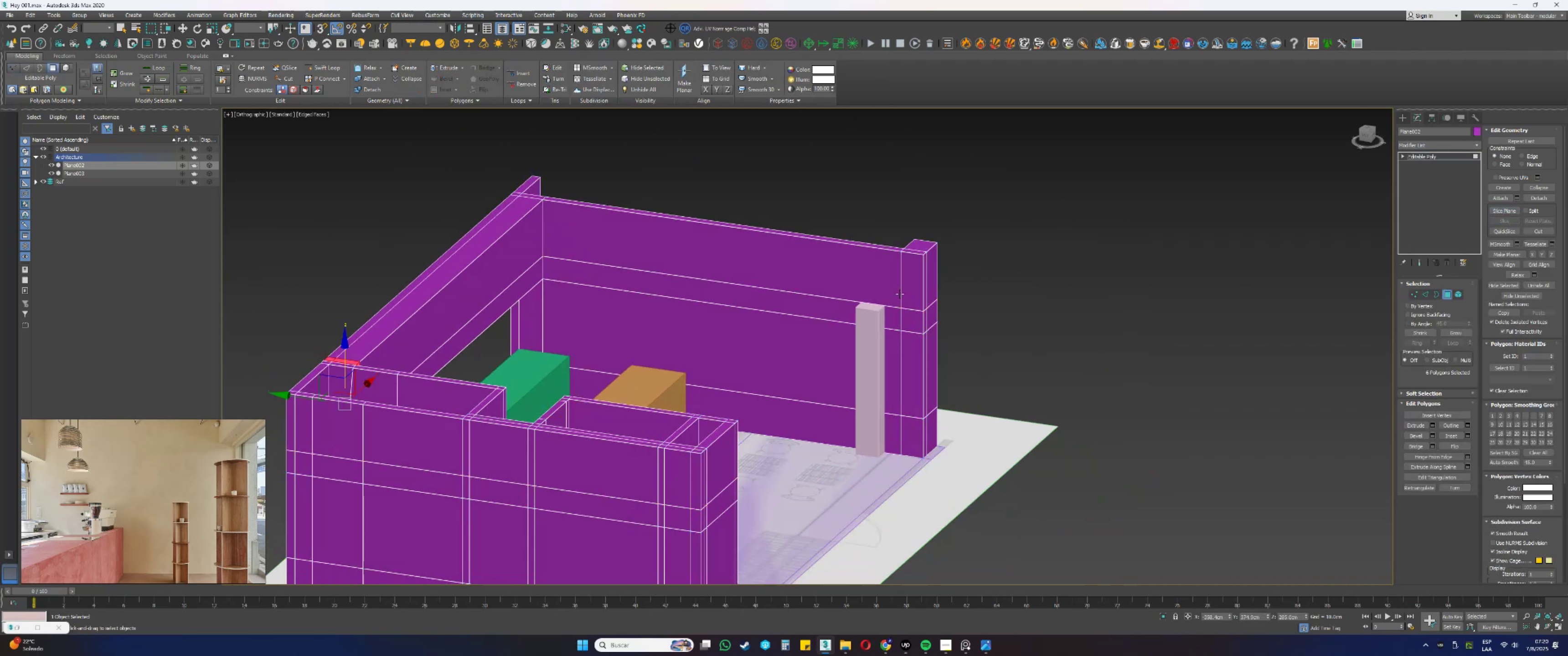 
left_click([900, 294])
 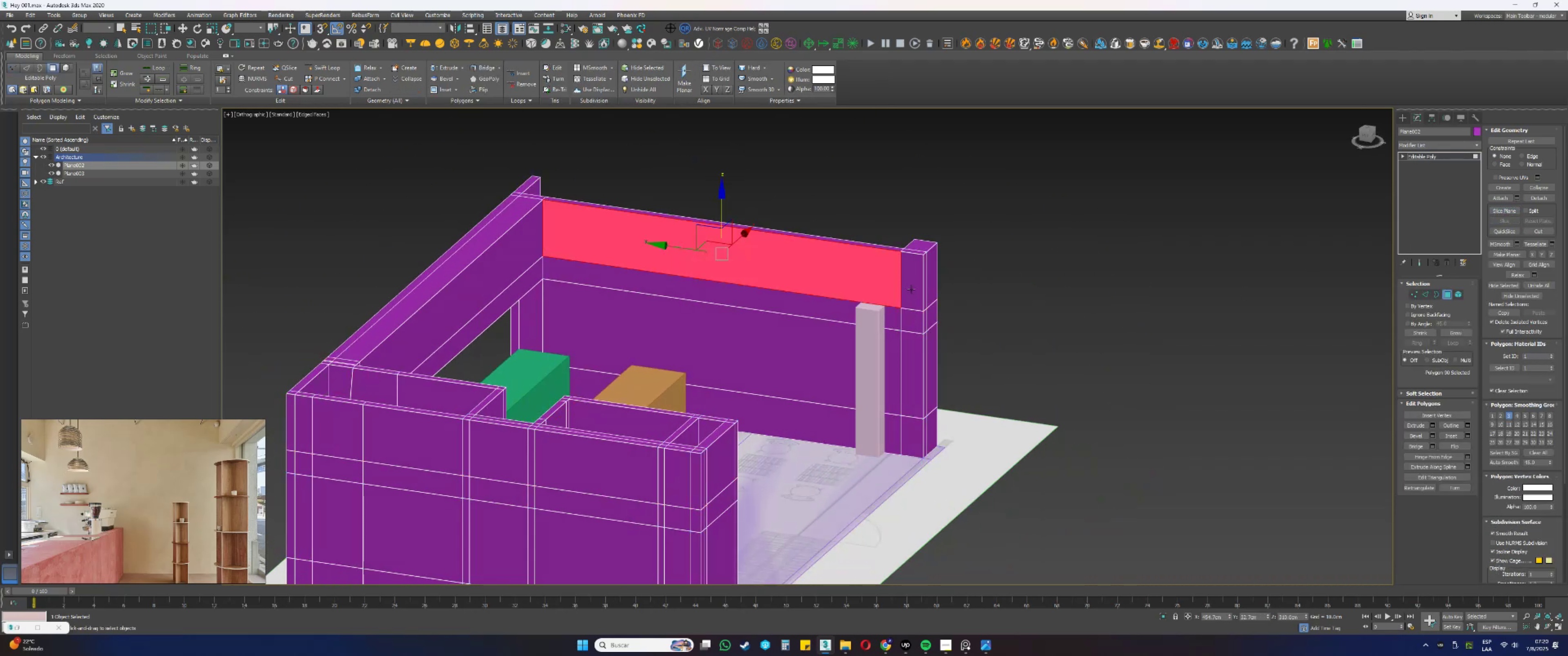 
left_click([911, 290])
 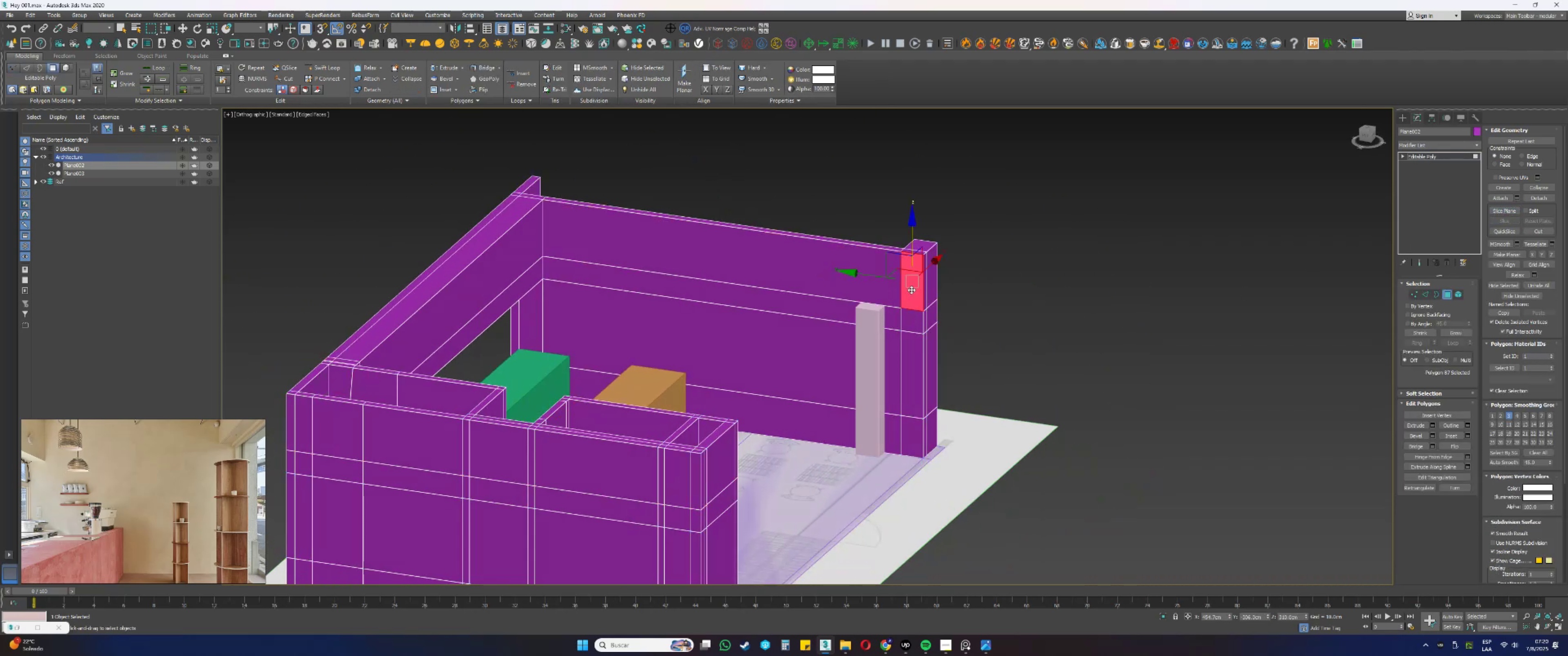 
key(Q)
 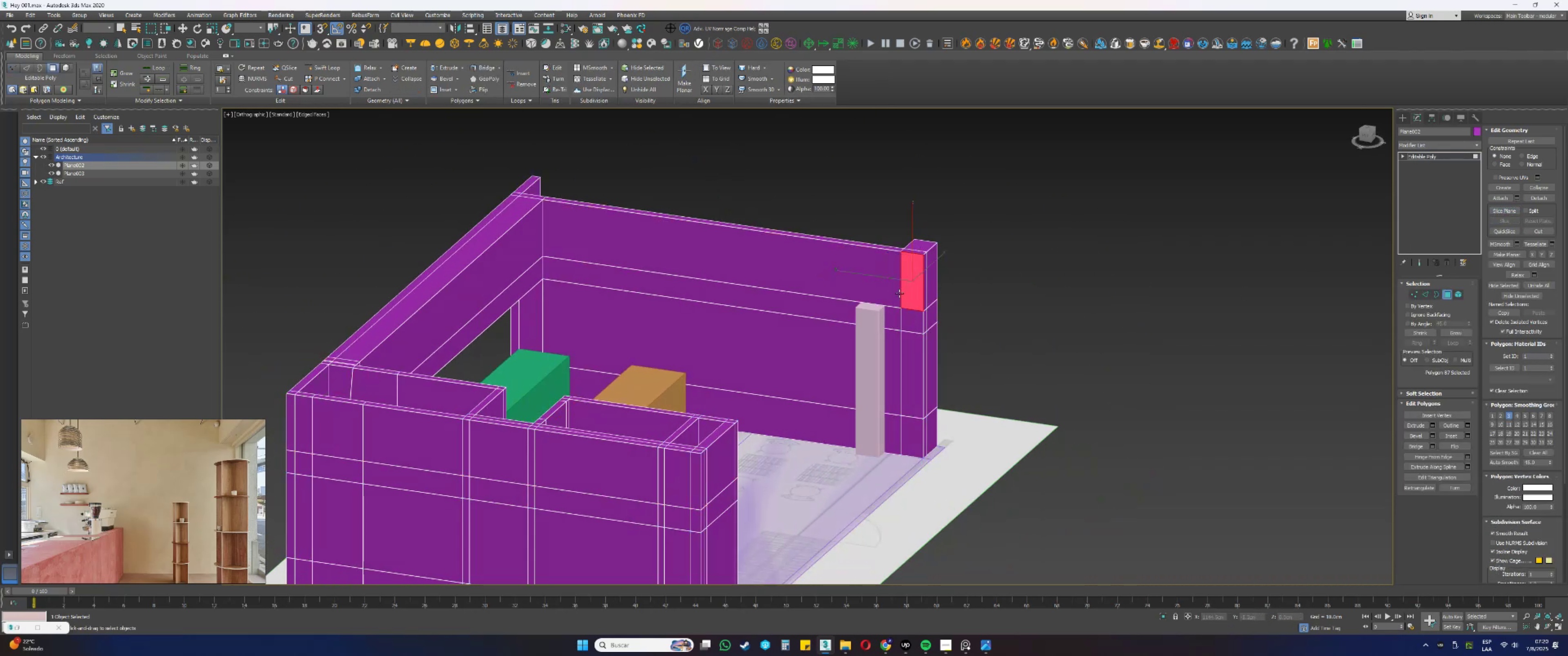 
hold_key(key=AltLeft, duration=0.54)
 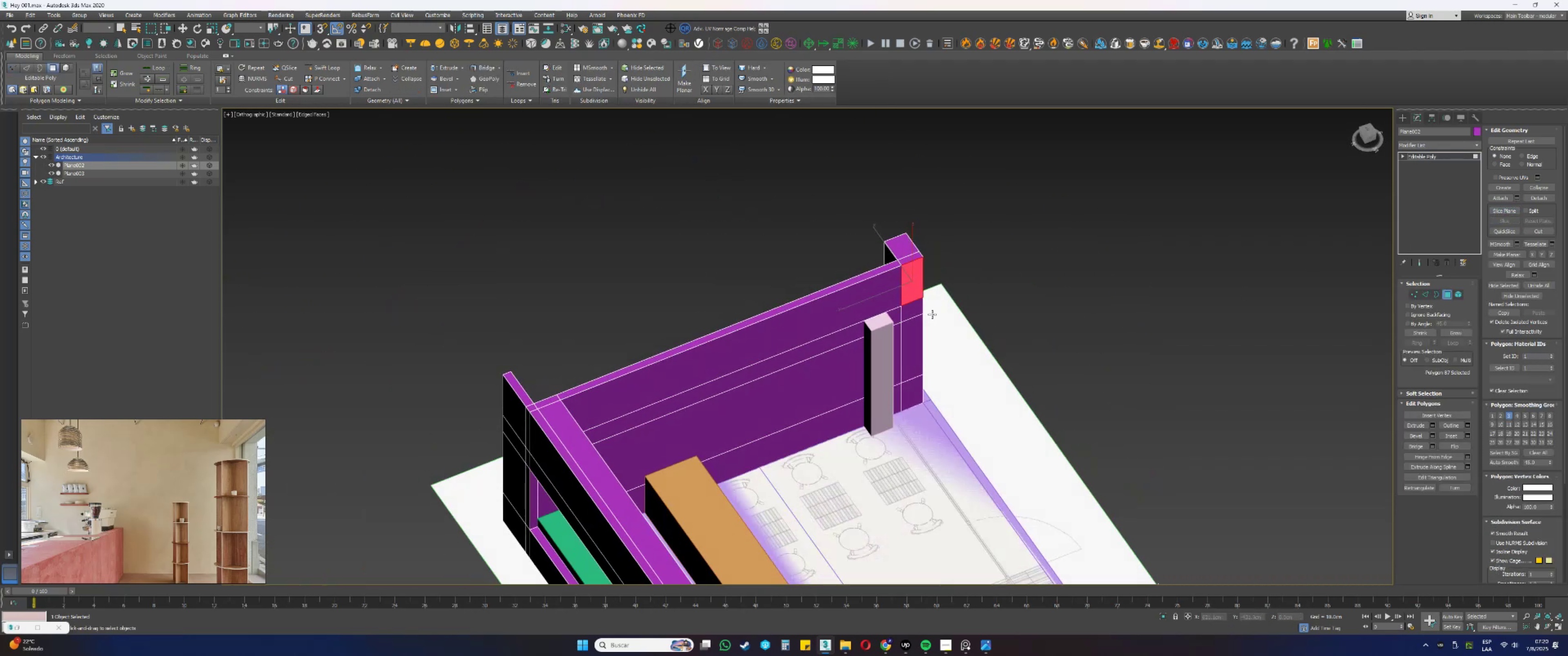 
hold_key(key=AltLeft, duration=0.36)
 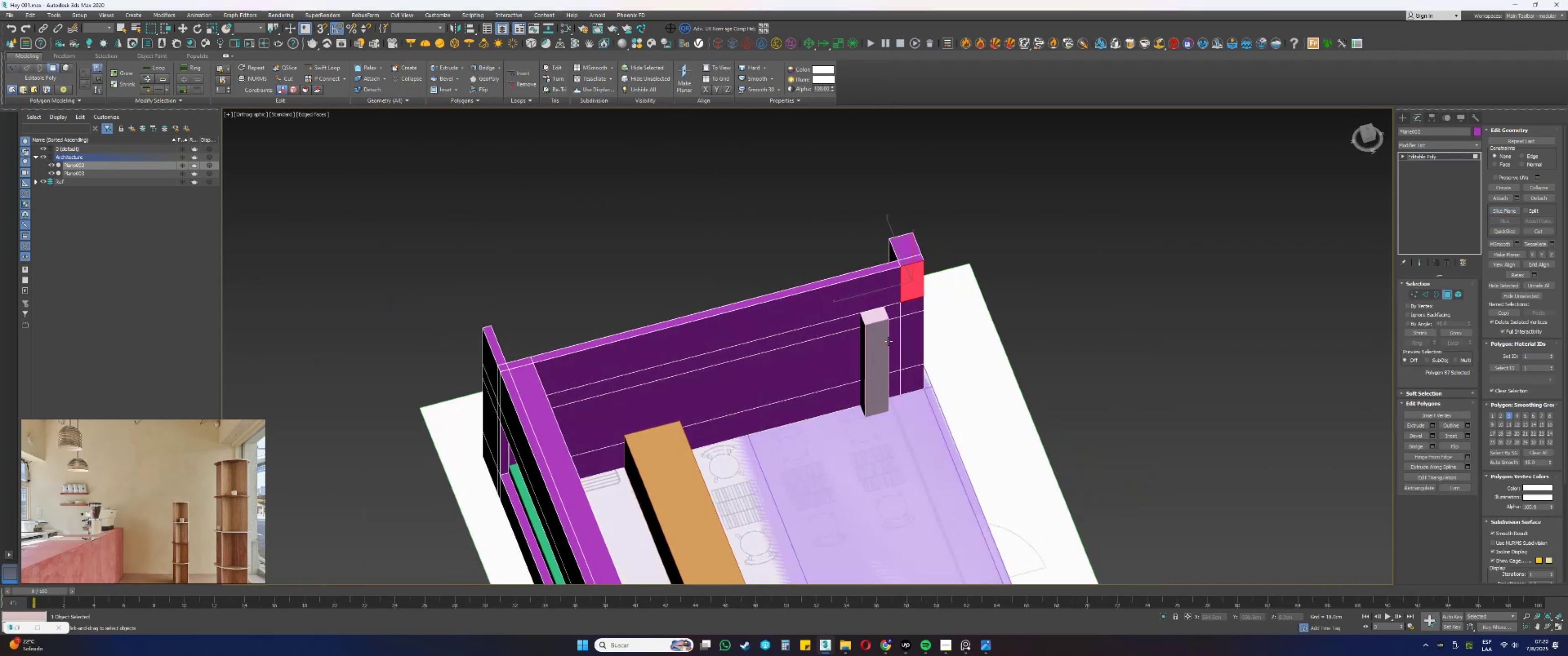 
hold_key(key=AltLeft, duration=0.53)
scroll: coordinate [896, 341], scroll_direction: down, amount: 1.0
 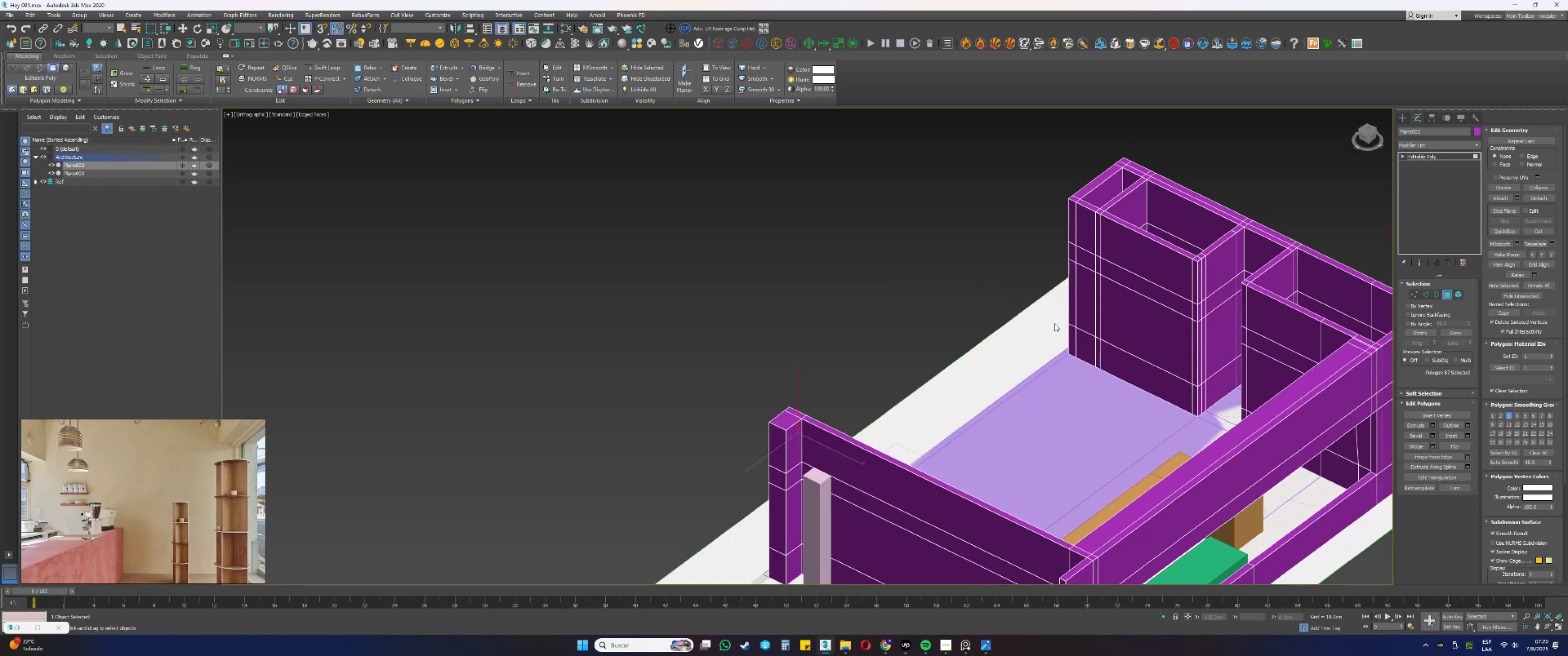 
hold_key(key=AltLeft, duration=0.57)
 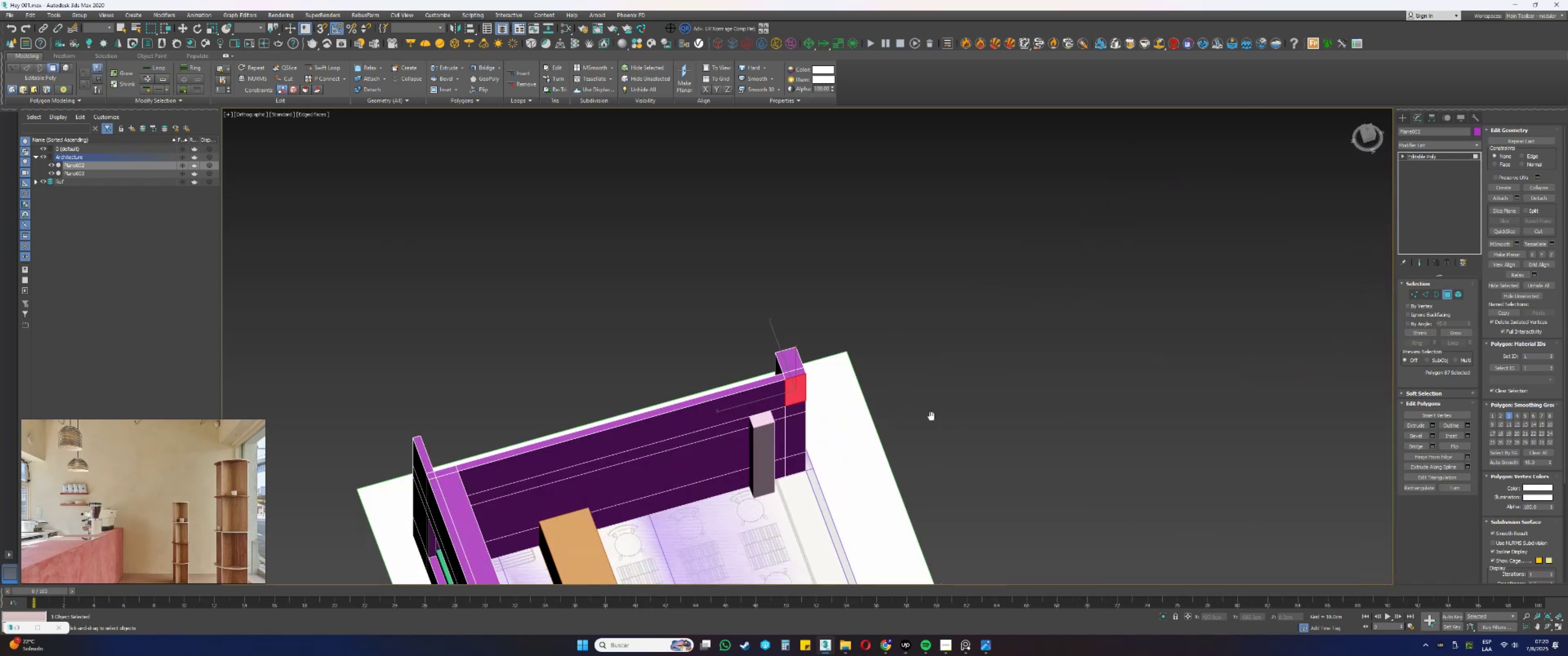 
key(Alt+AltLeft)
 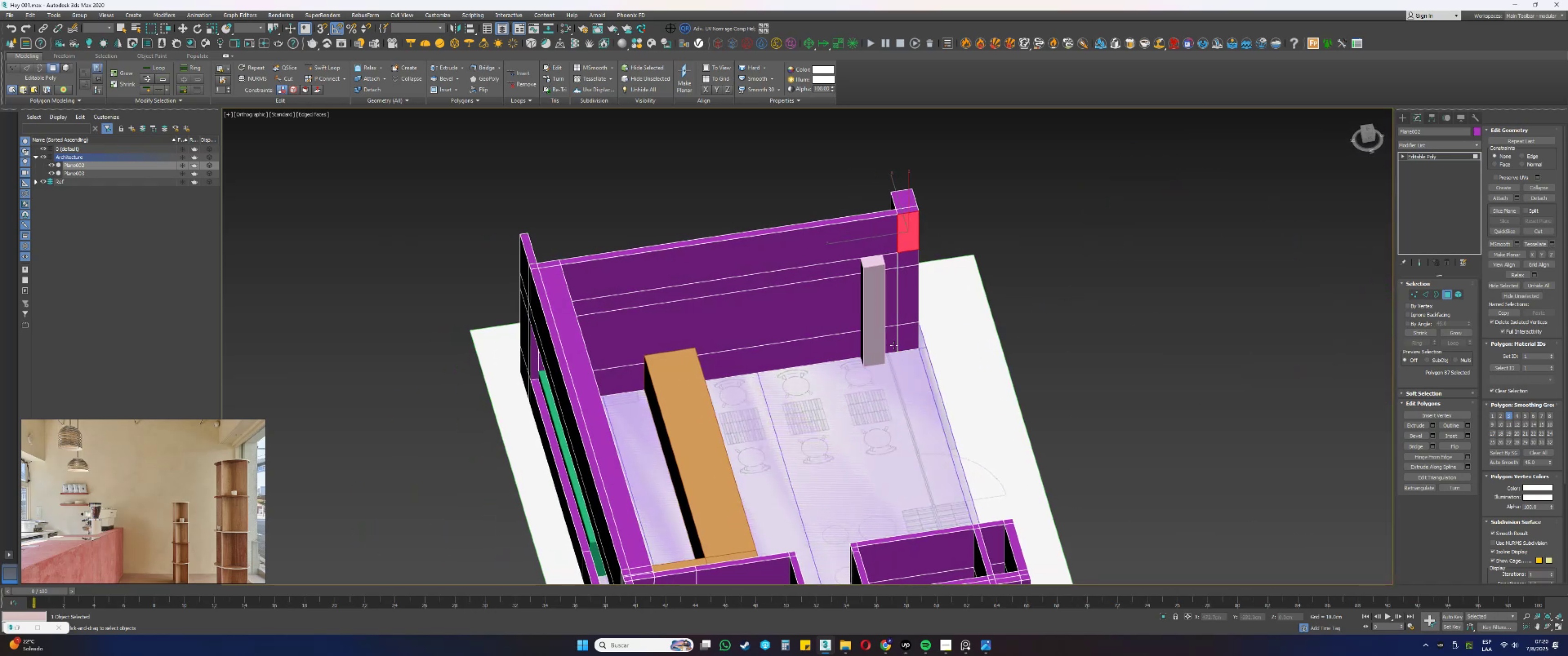 
hold_key(key=AltLeft, duration=0.32)
 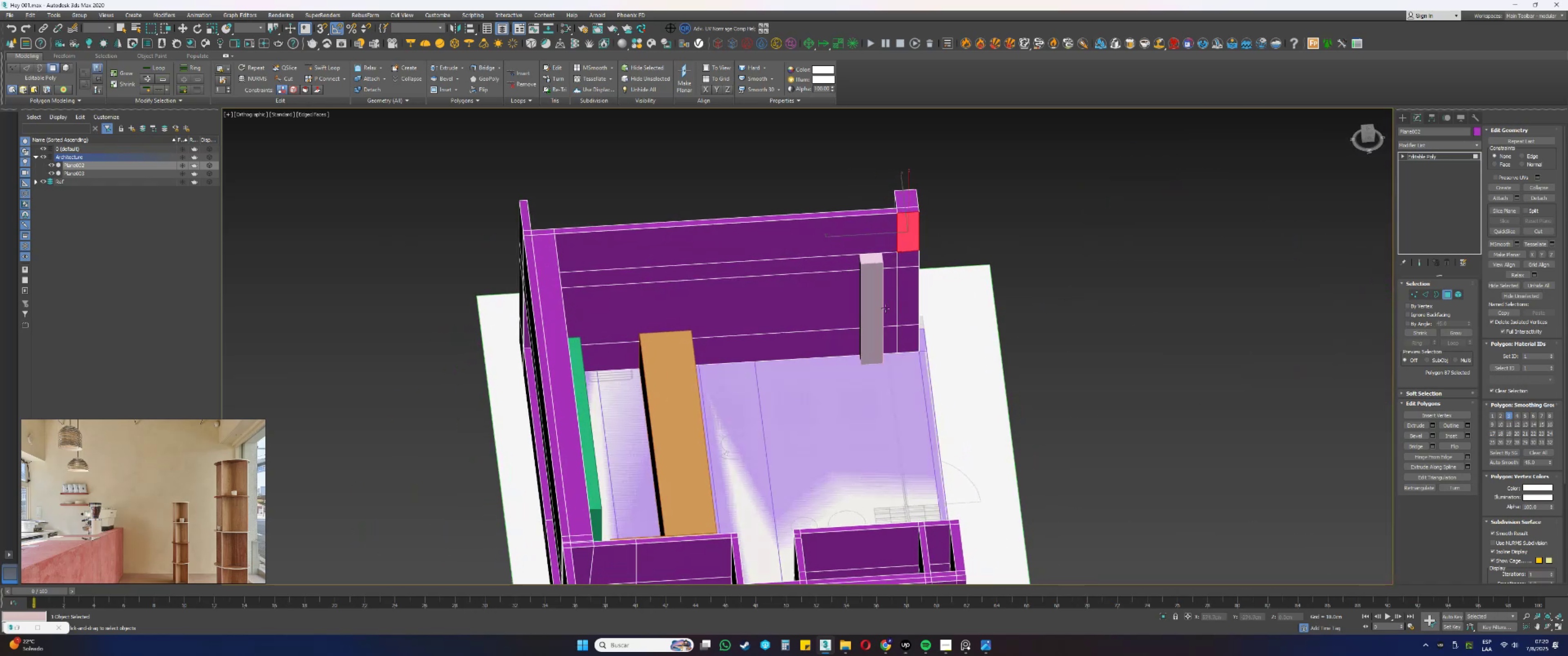 
key(Alt+AltLeft)
 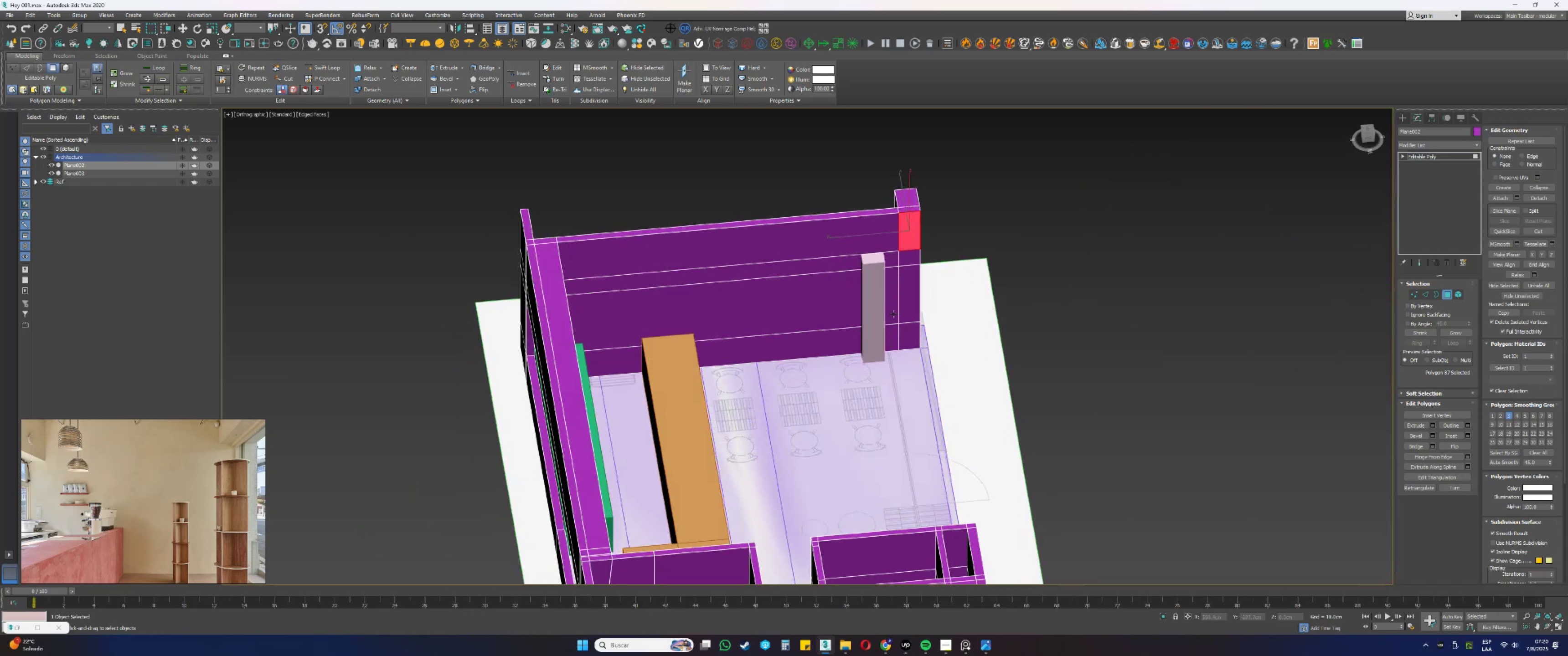 
key(2)
 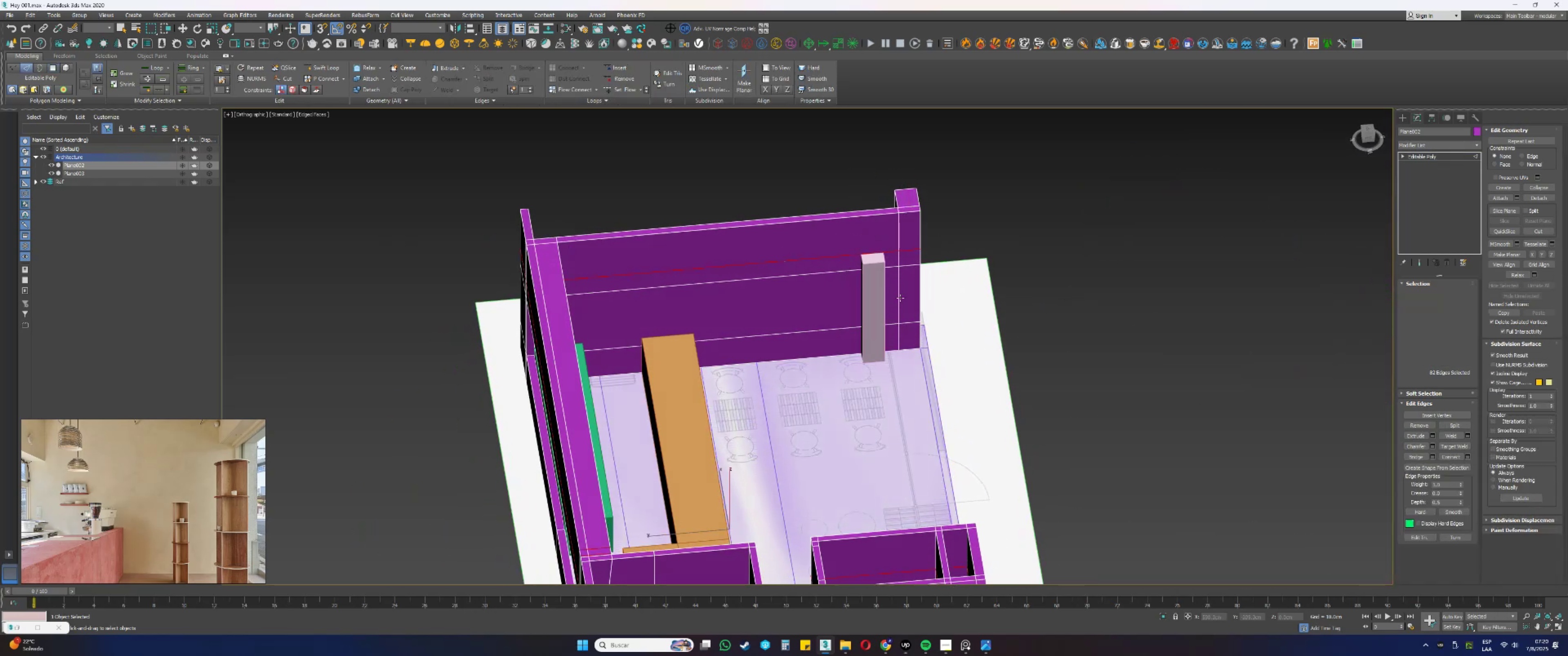 
left_click([901, 297])
 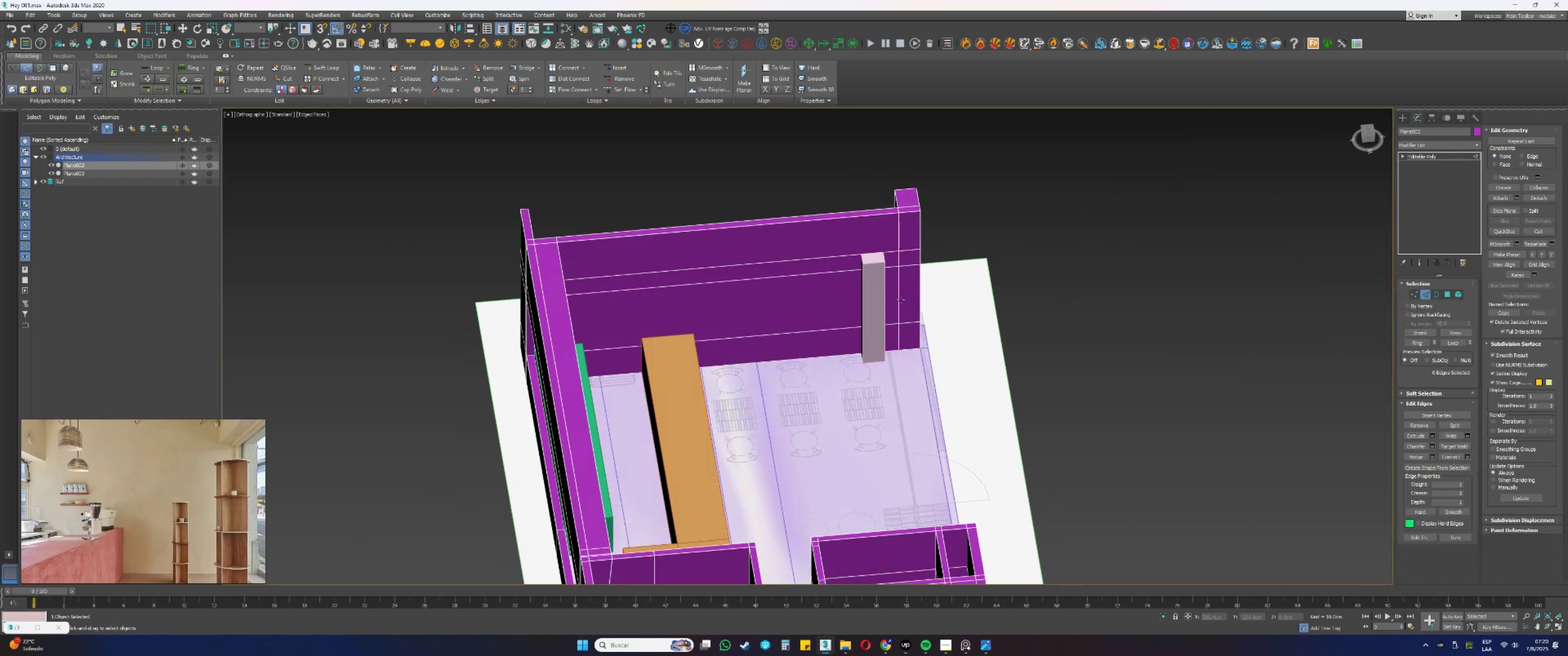 
left_click([899, 297])
 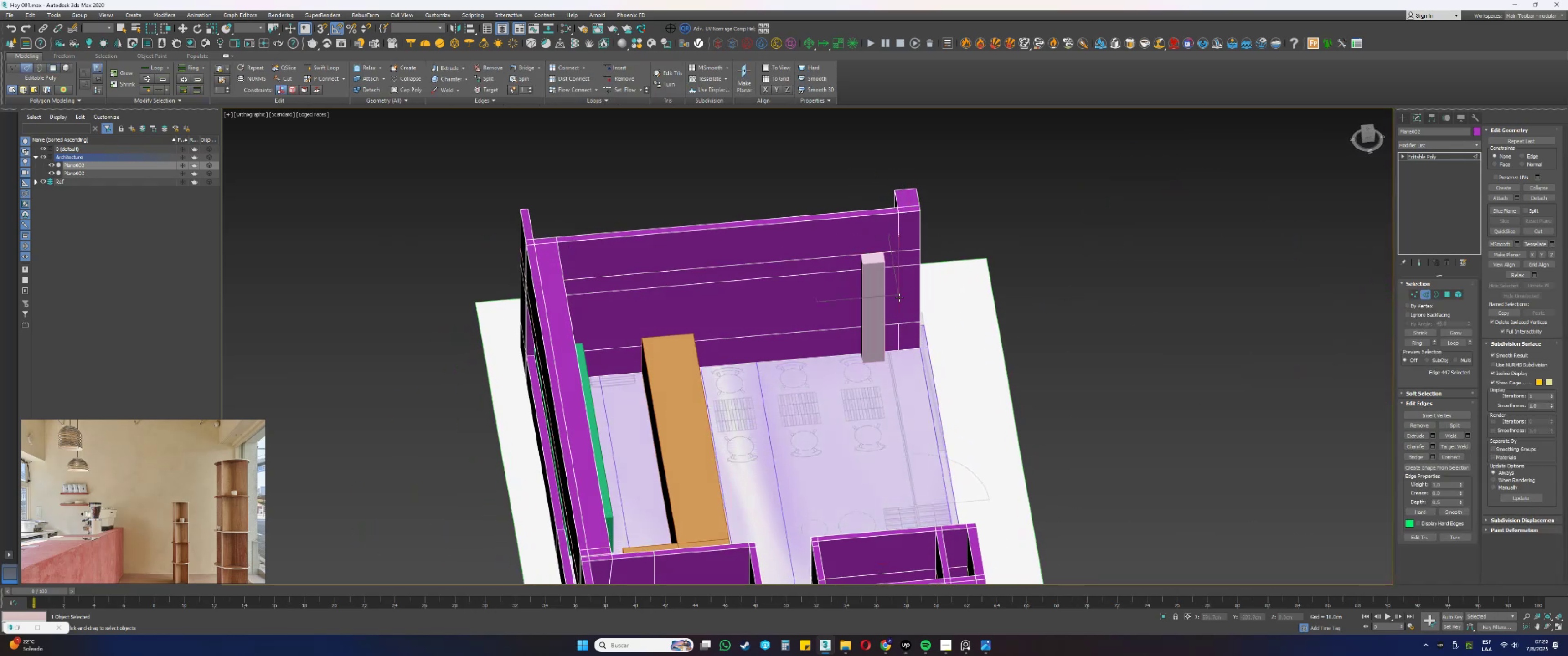 
hold_key(key=AltLeft, duration=0.46)
 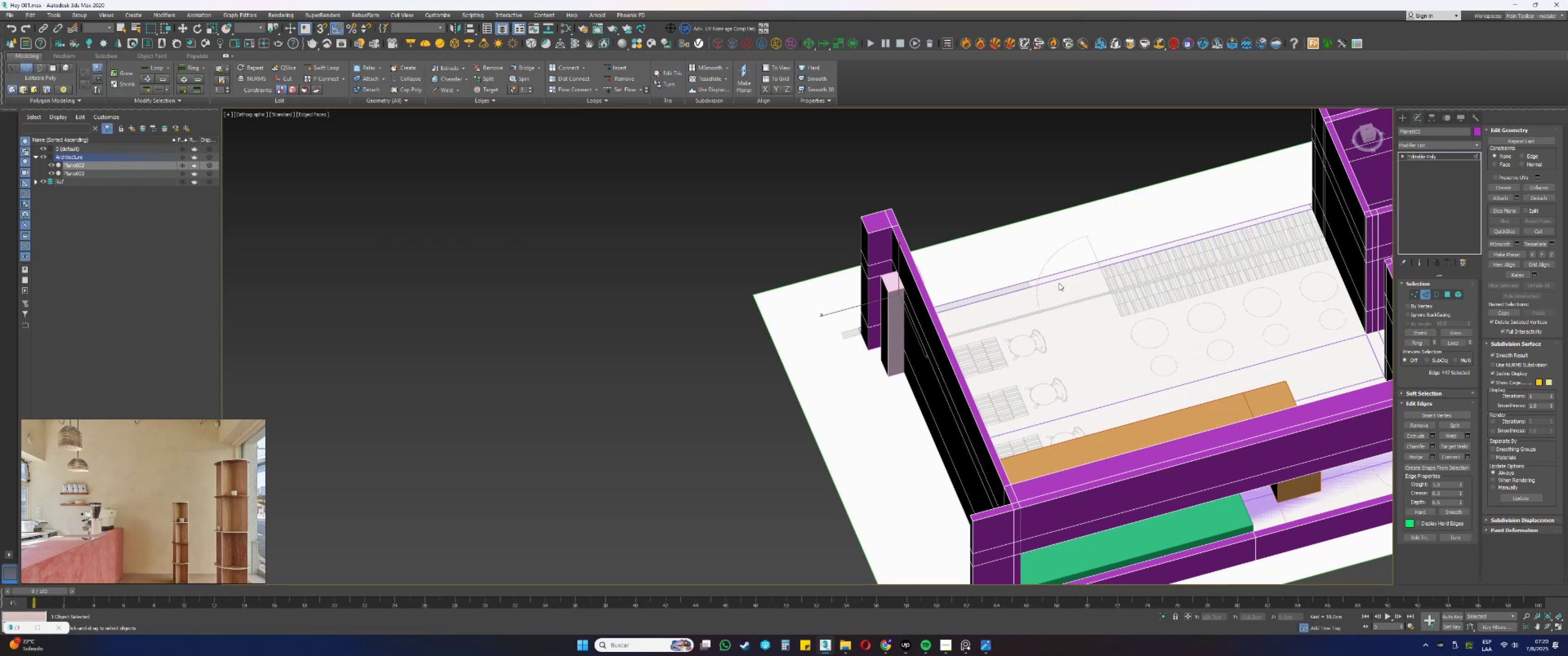 
key(W)
 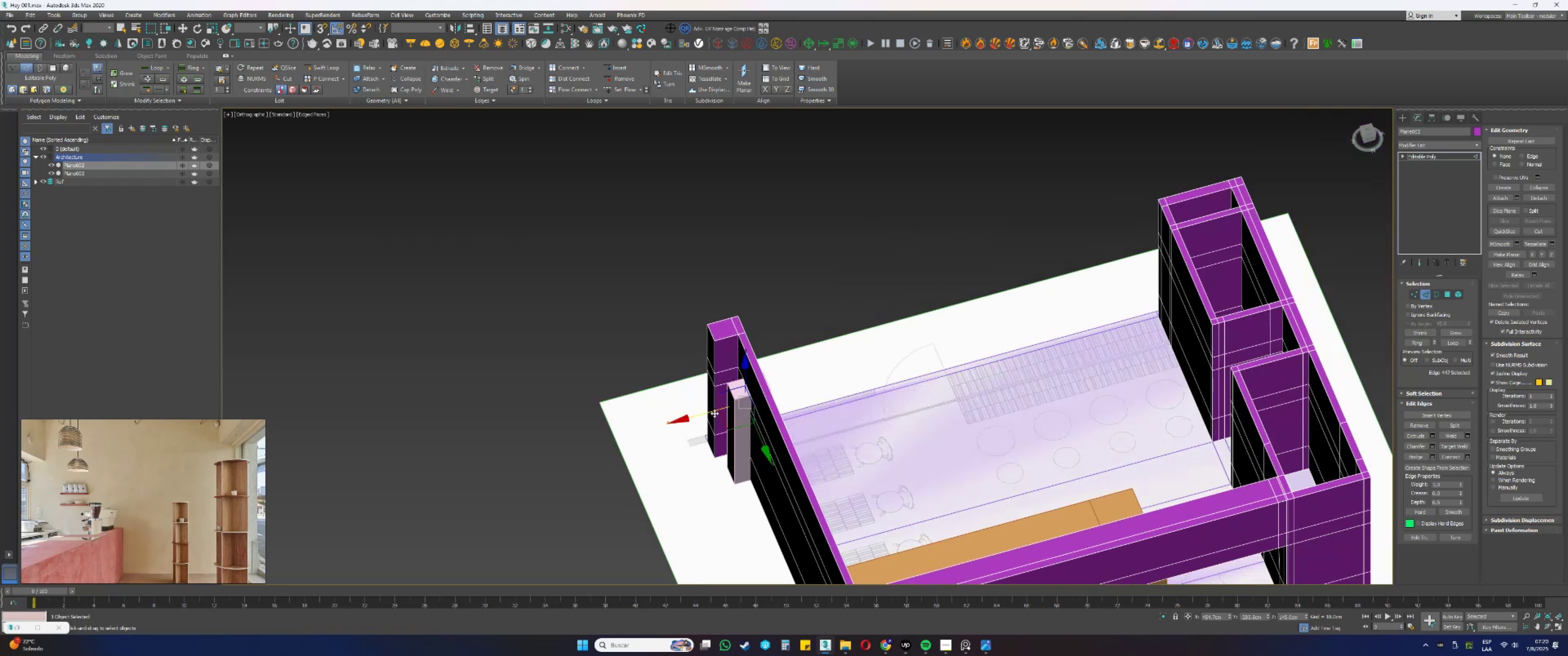 
left_click_drag(start_coordinate=[704, 412], to_coordinate=[1123, 279])
 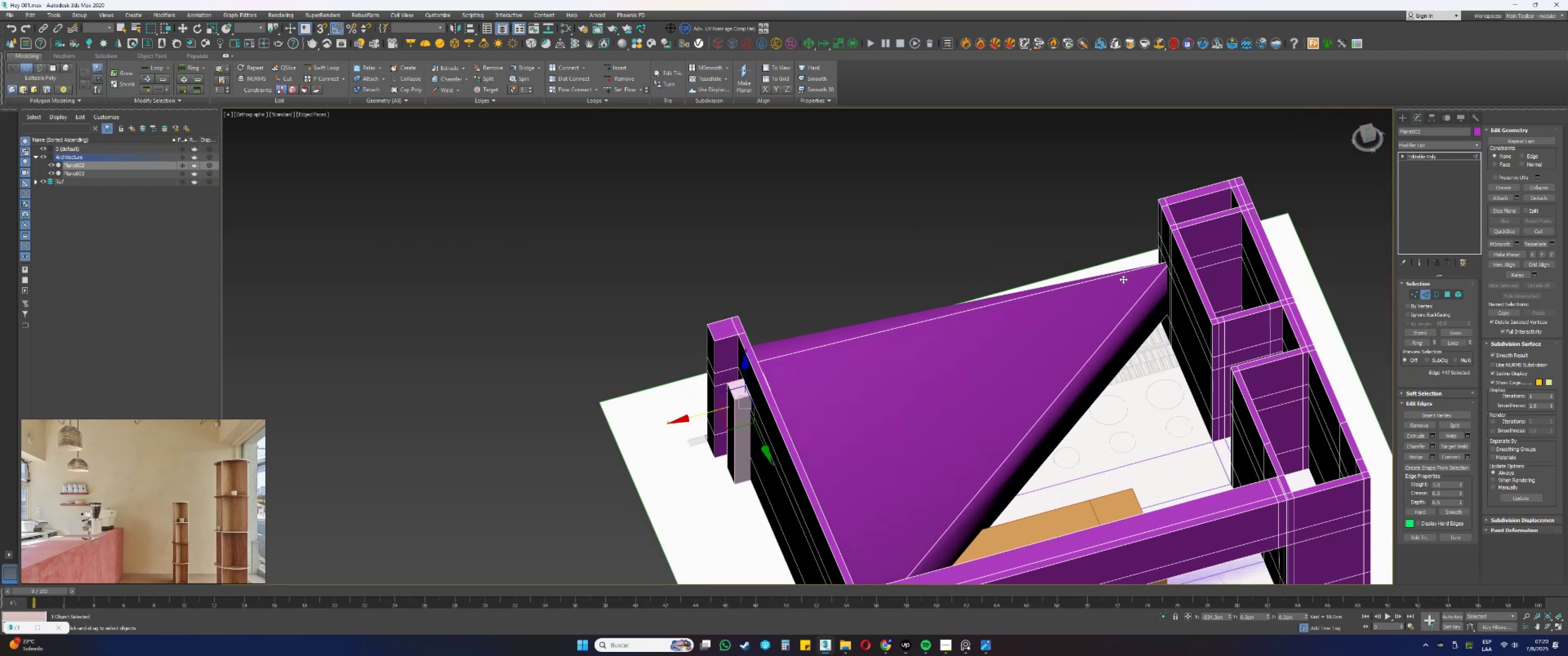 
hold_key(key=AltLeft, duration=0.71)
 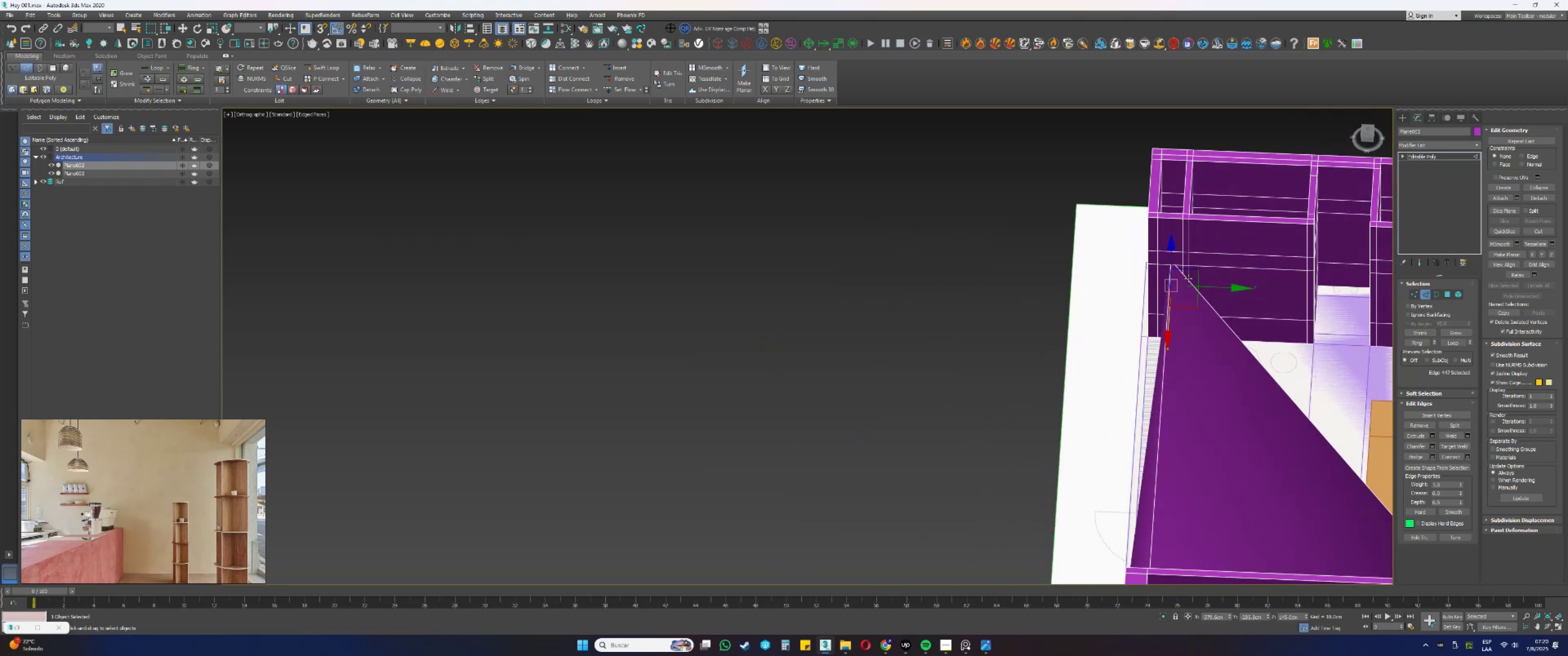 
key(Control+ControlLeft)
 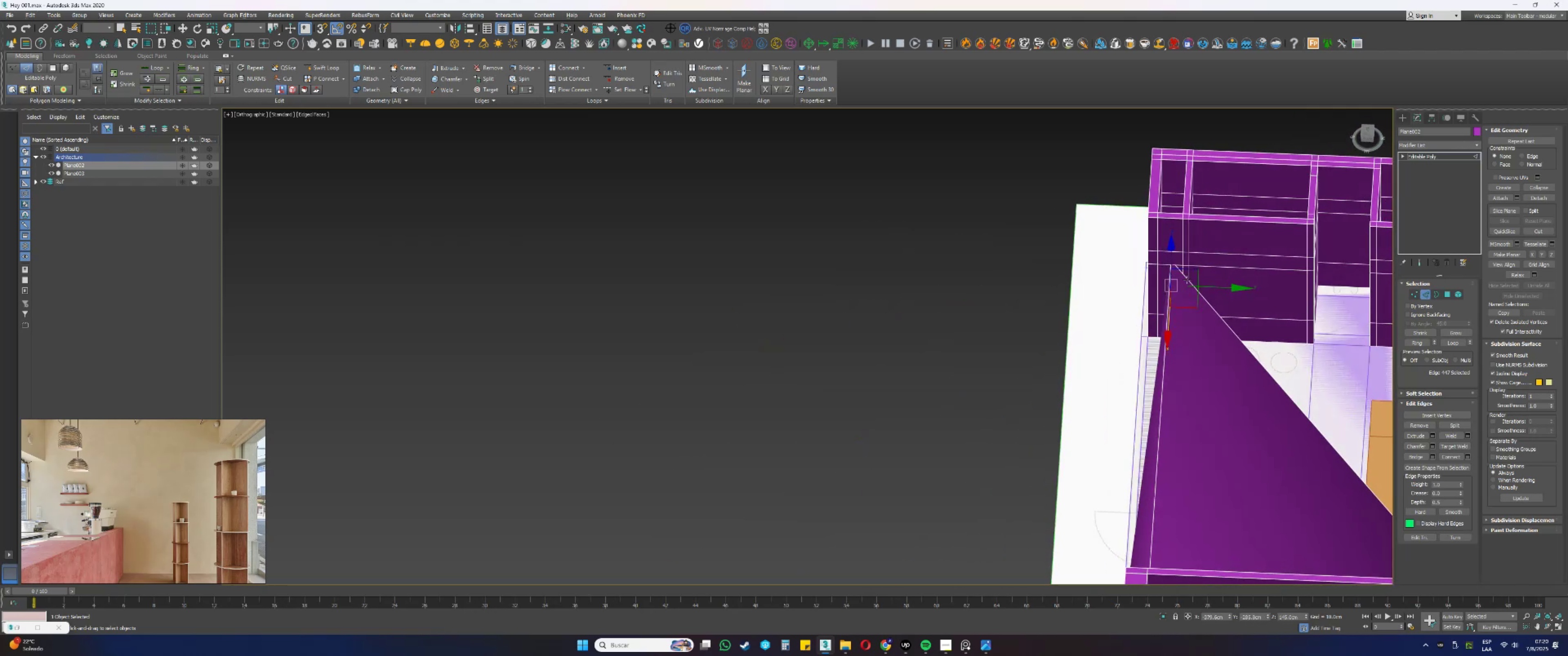 
key(Control+Z)
 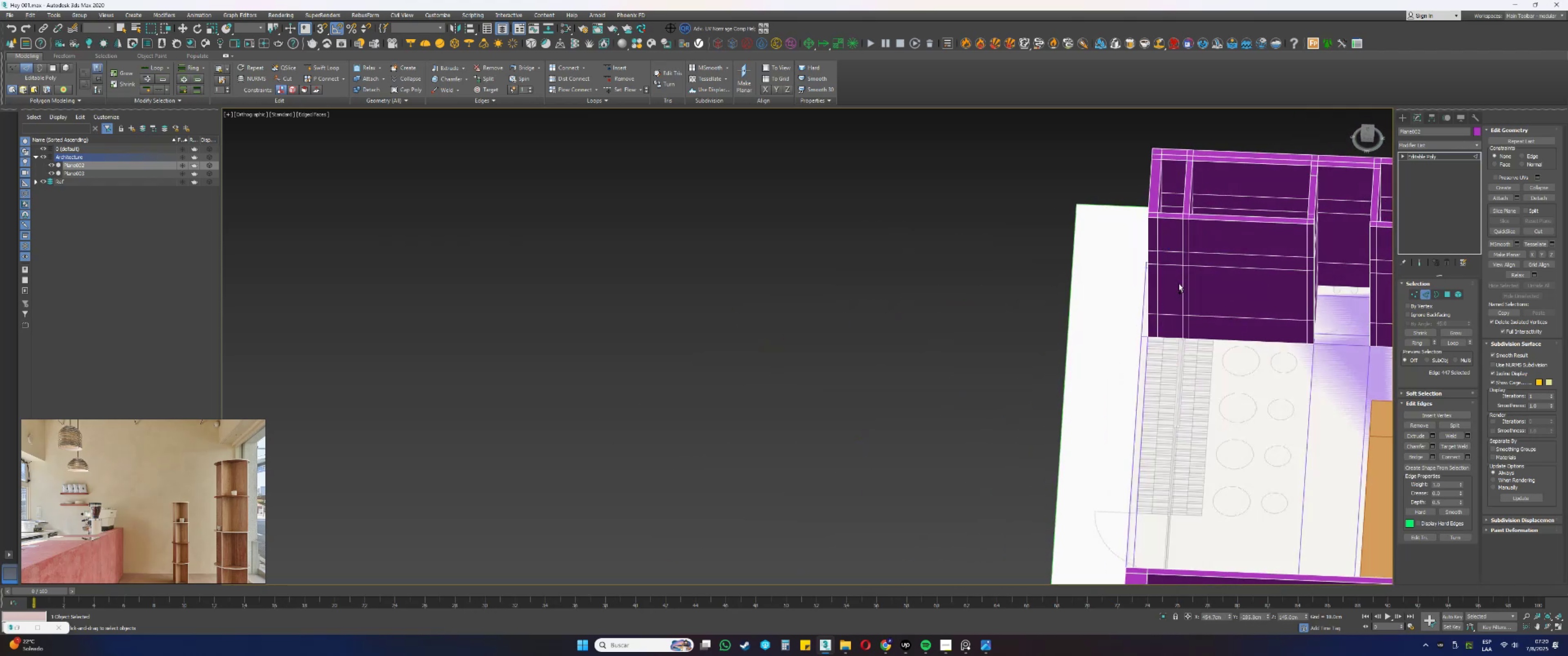 
hold_key(key=AltLeft, duration=0.44)
 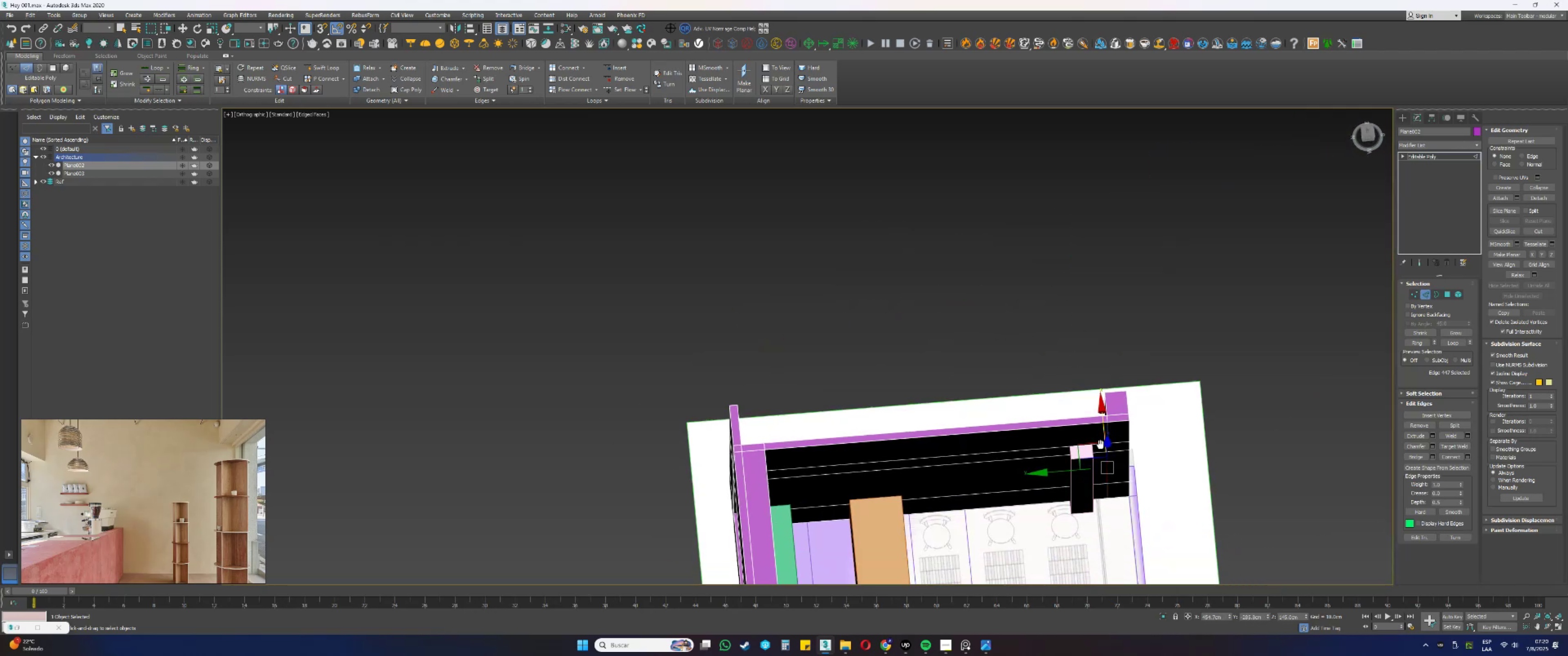 
scroll: coordinate [1090, 379], scroll_direction: up, amount: 1.0
 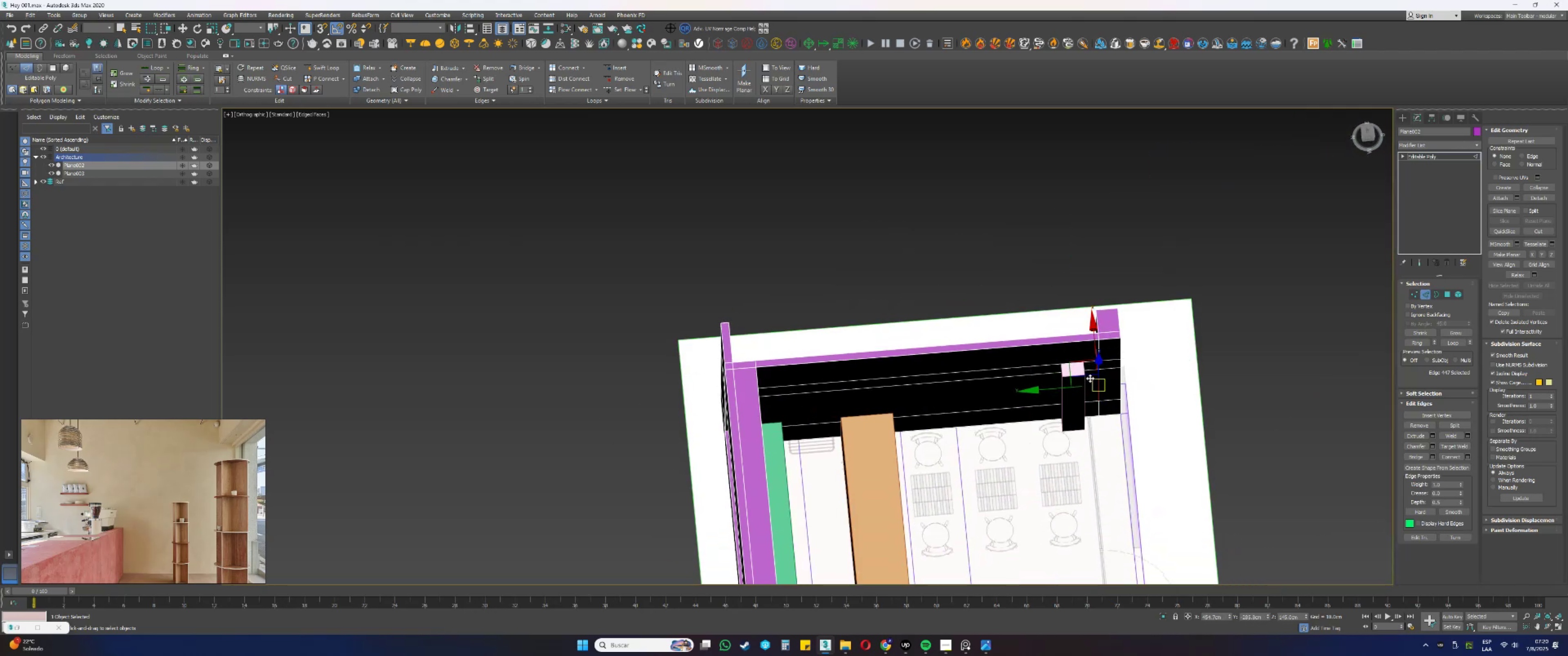 
key(Alt+AltLeft)
 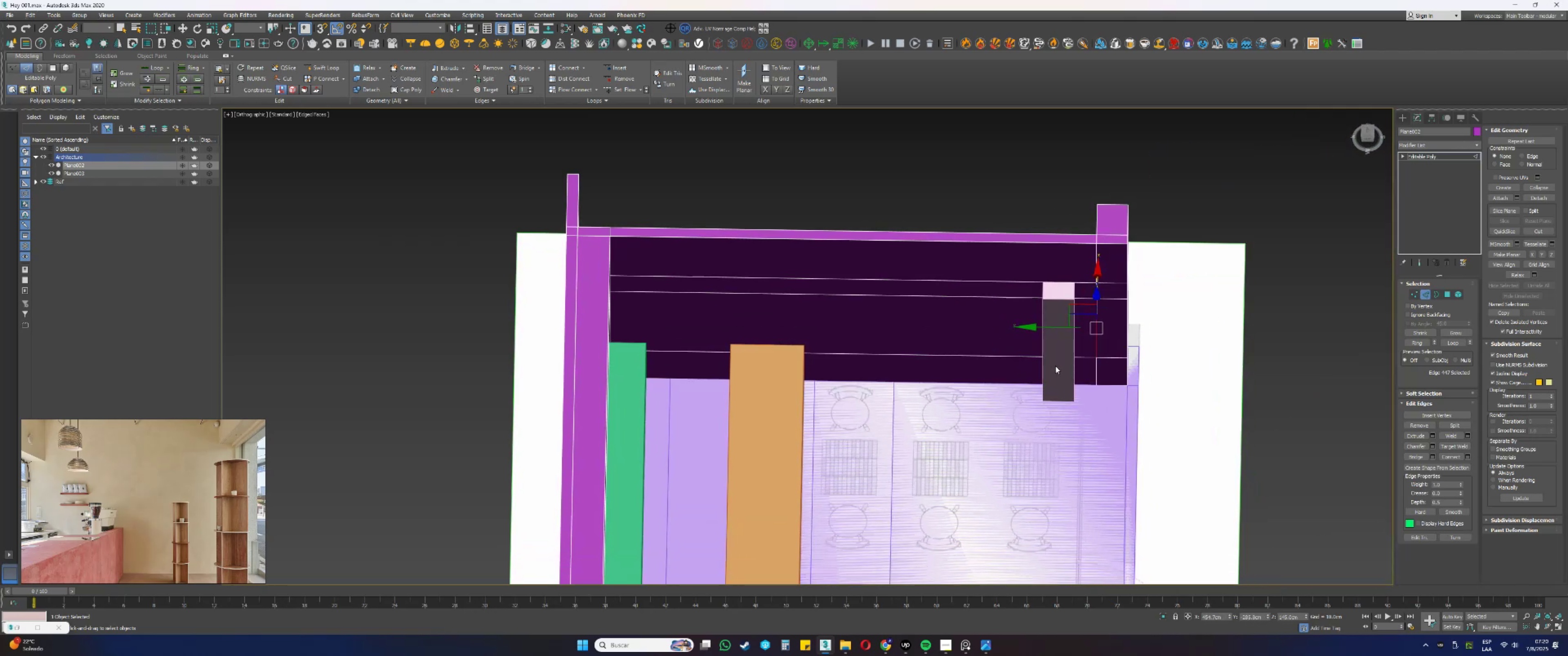 
left_click_drag(start_coordinate=[1022, 465], to_coordinate=[1027, 159])
 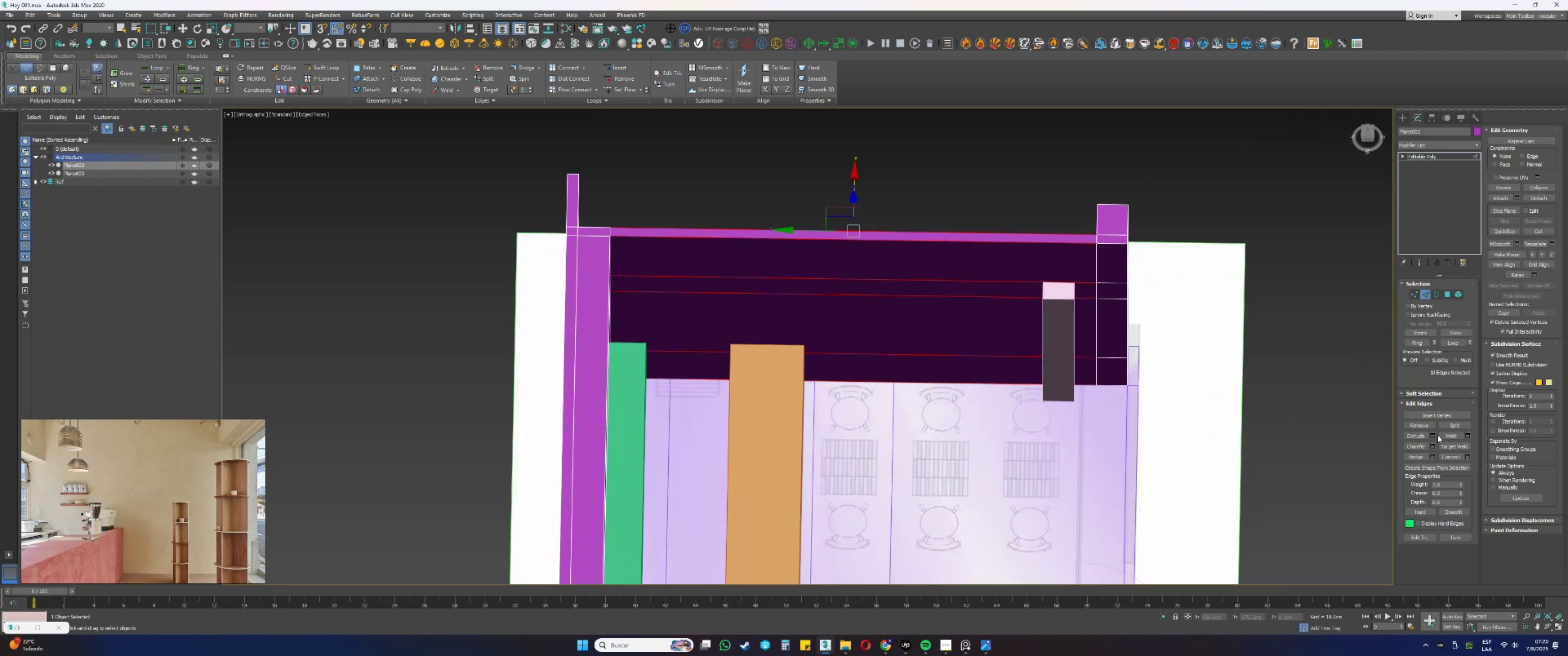 
left_click([1451, 459])
 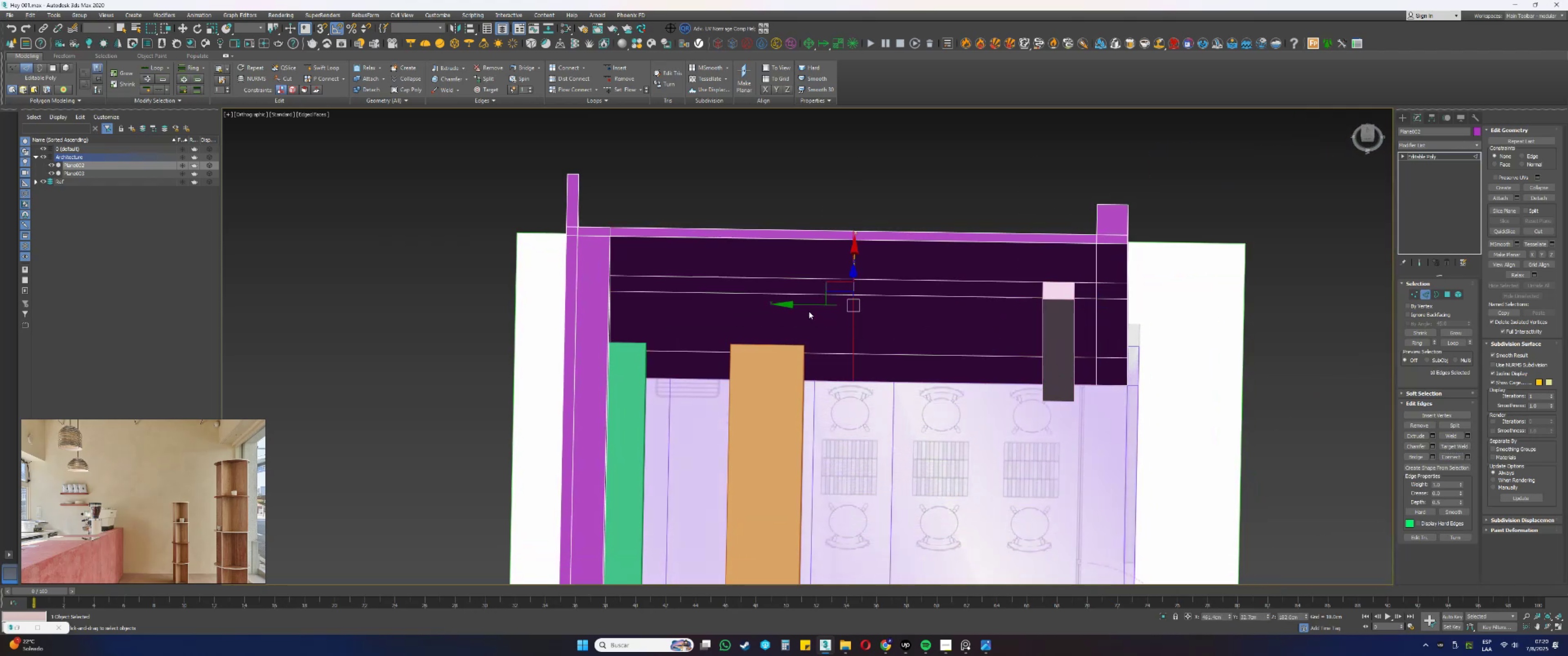 
left_click_drag(start_coordinate=[803, 304], to_coordinate=[1012, 290])
 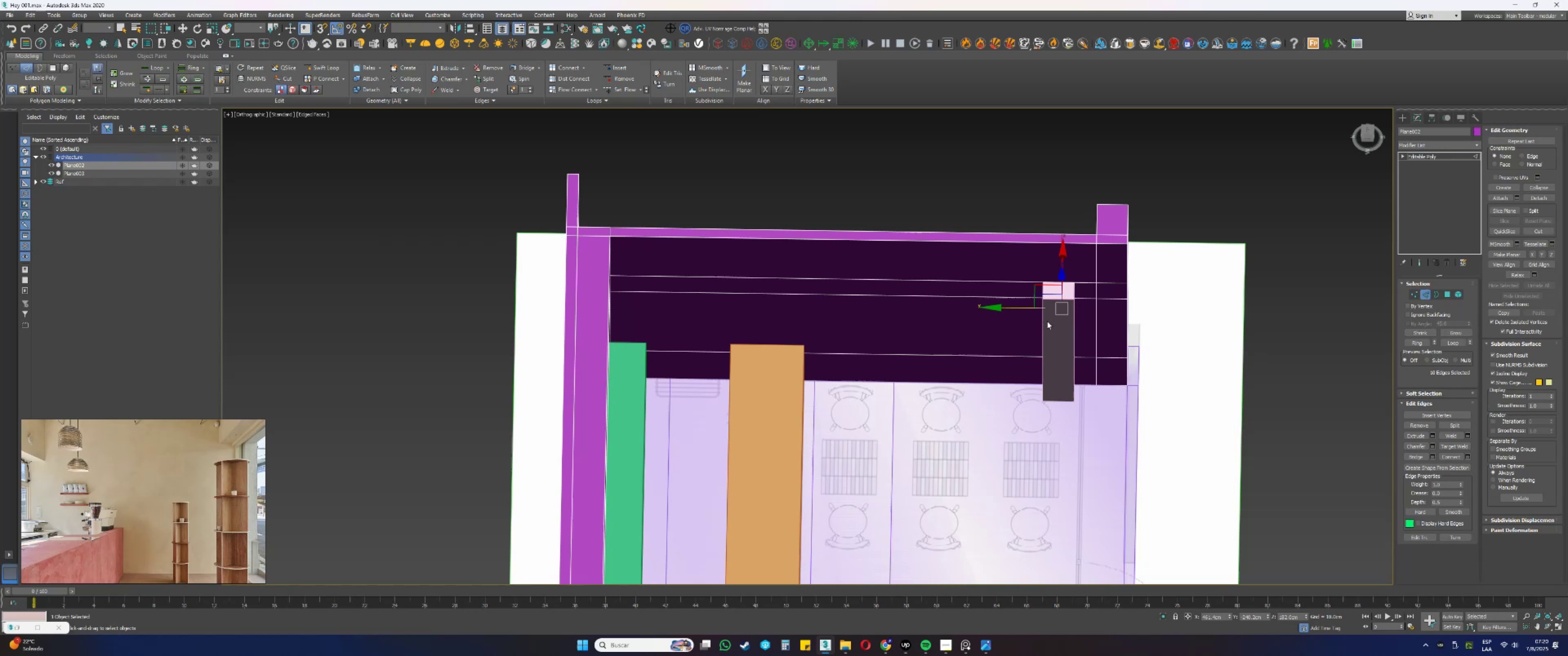 
key(2)
 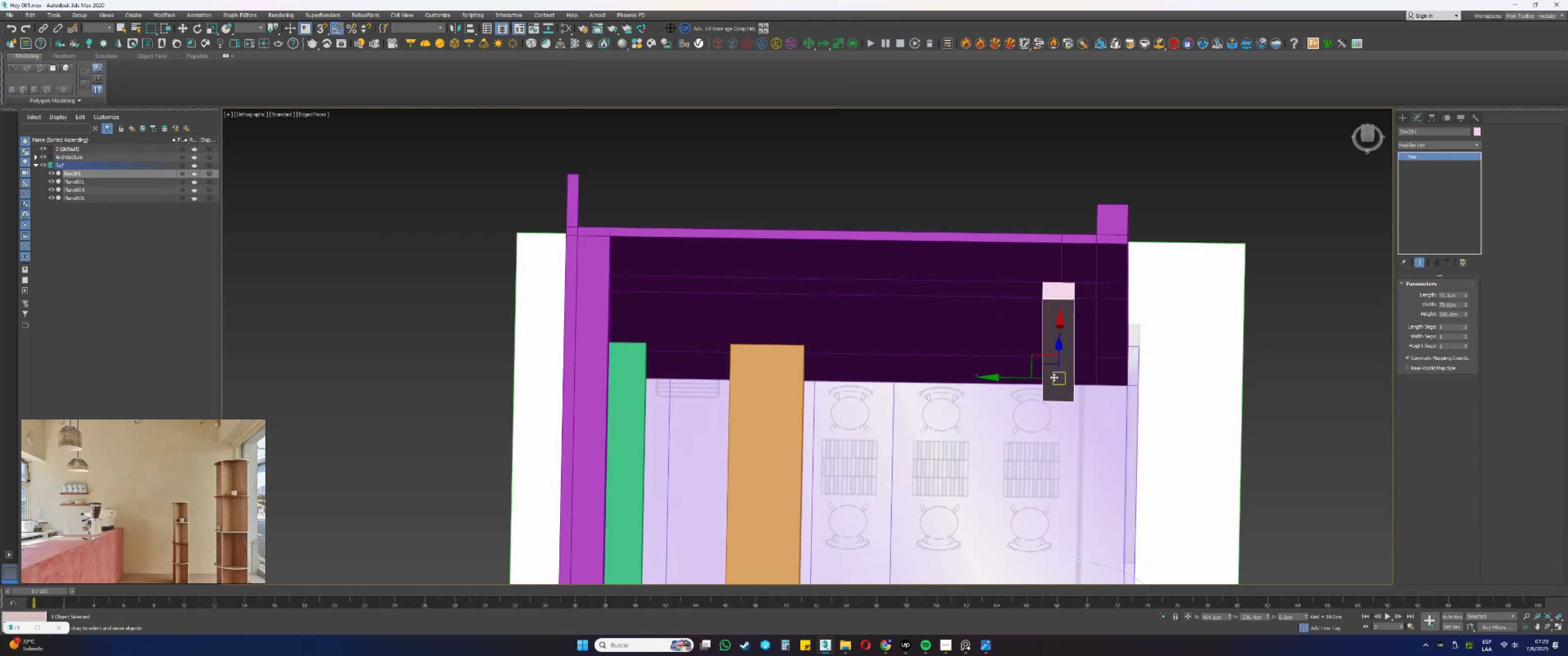 
left_click_drag(start_coordinate=[1020, 378], to_coordinate=[928, 374])
 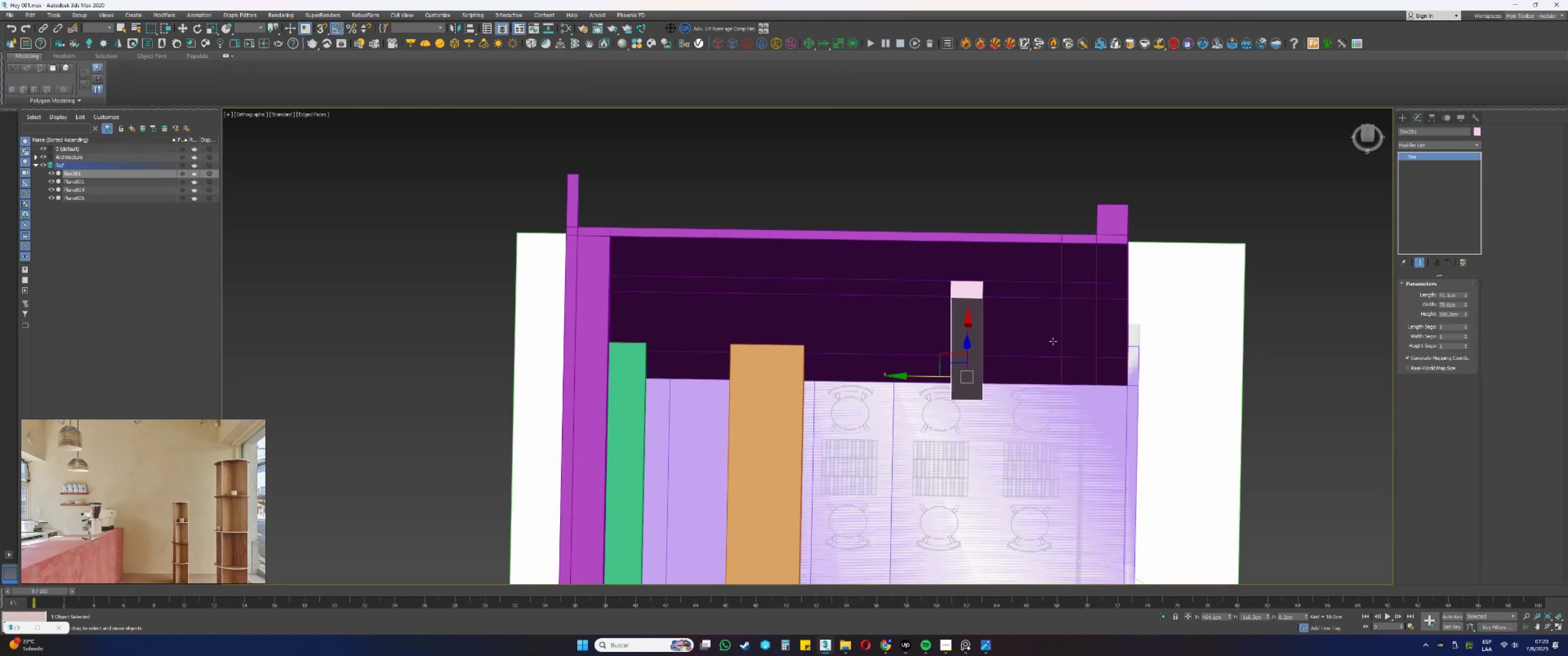 
left_click([1060, 306])
 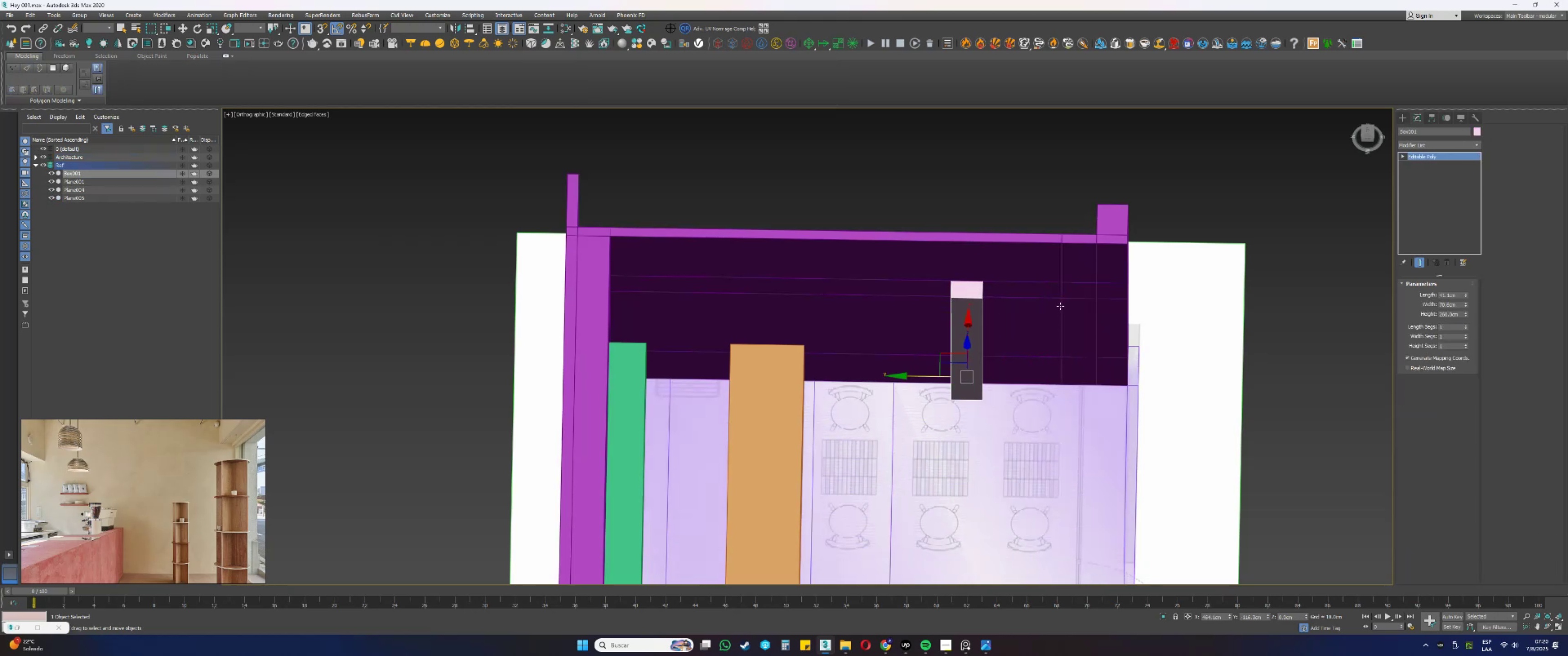 
key(2)
 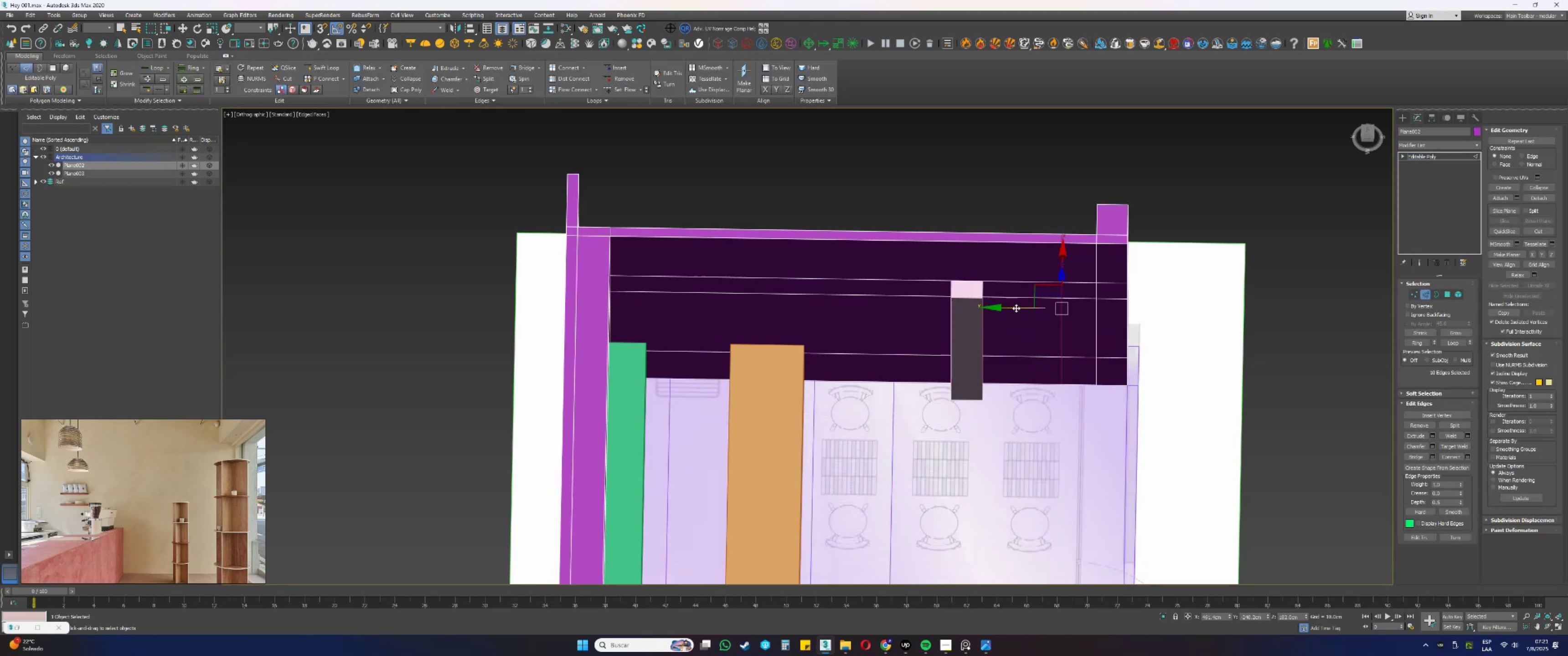 
left_click_drag(start_coordinate=[1016, 308], to_coordinate=[1006, 309])
 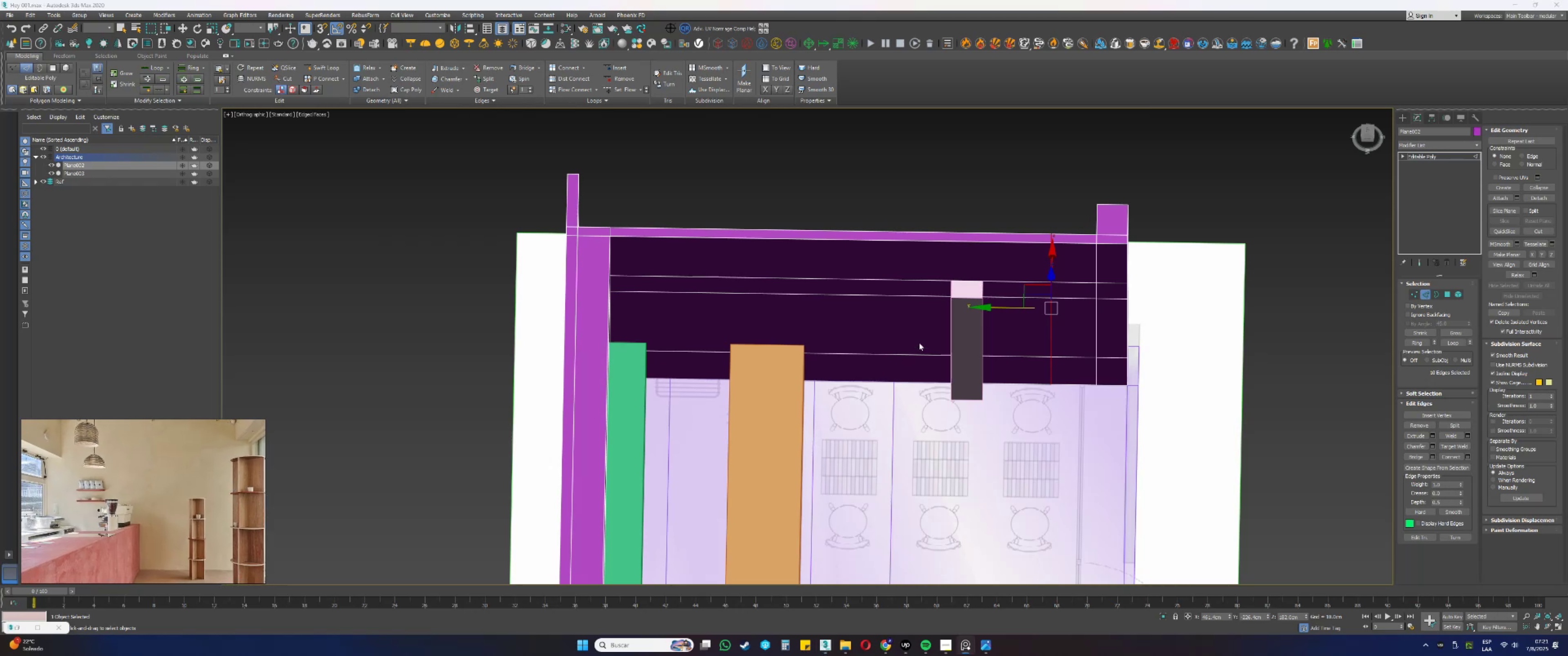 
hold_key(key=AltLeft, duration=0.44)
 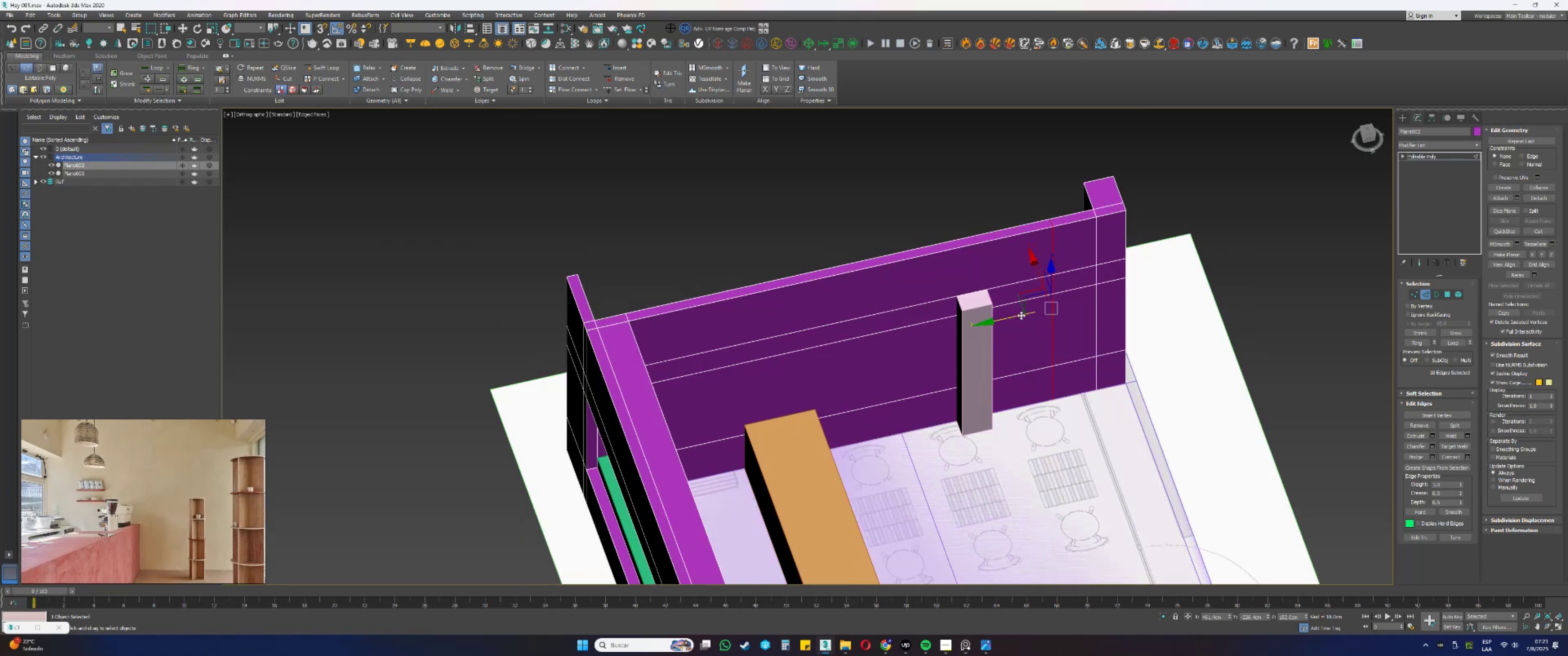 
hold_key(key=AltLeft, duration=0.34)
 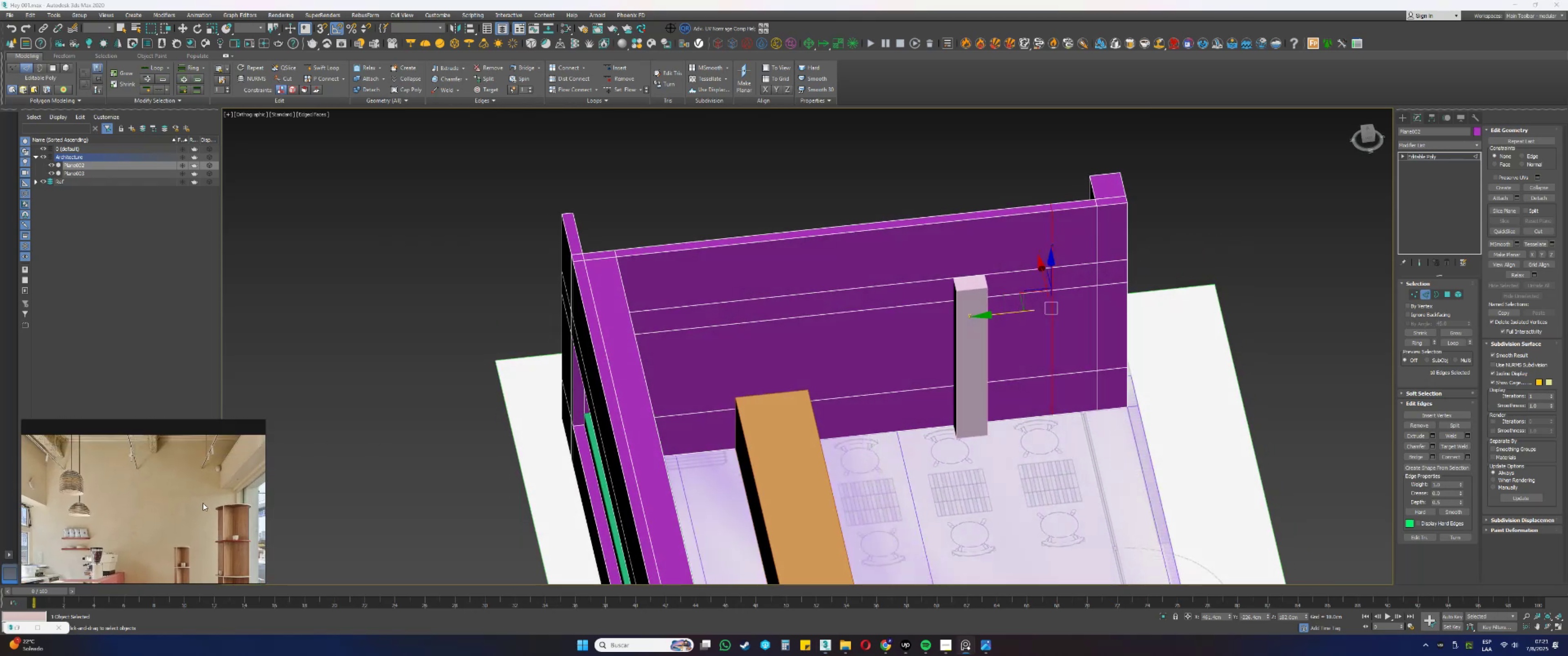 
scroll: coordinate [221, 481], scroll_direction: up, amount: 3.0
 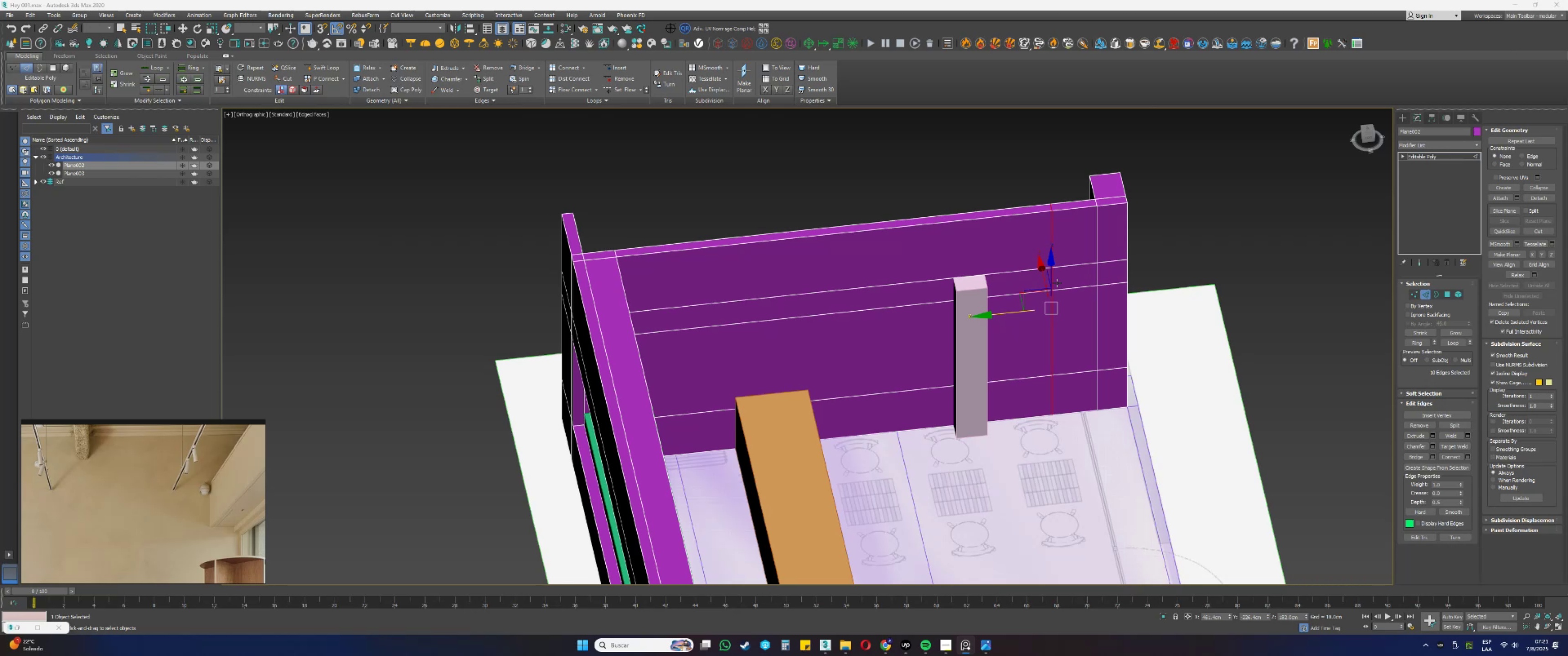 
wait(7.59)
 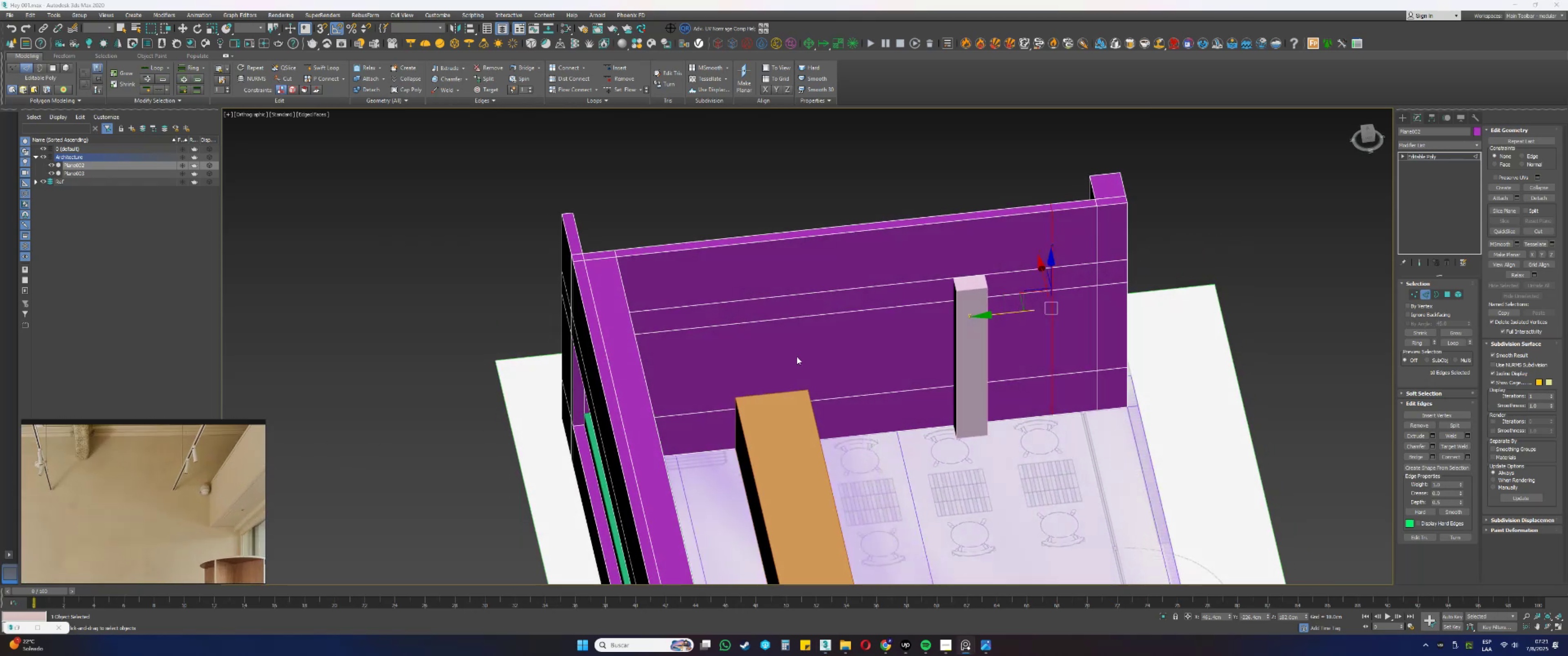 
scroll: coordinate [212, 490], scroll_direction: down, amount: 2.0
 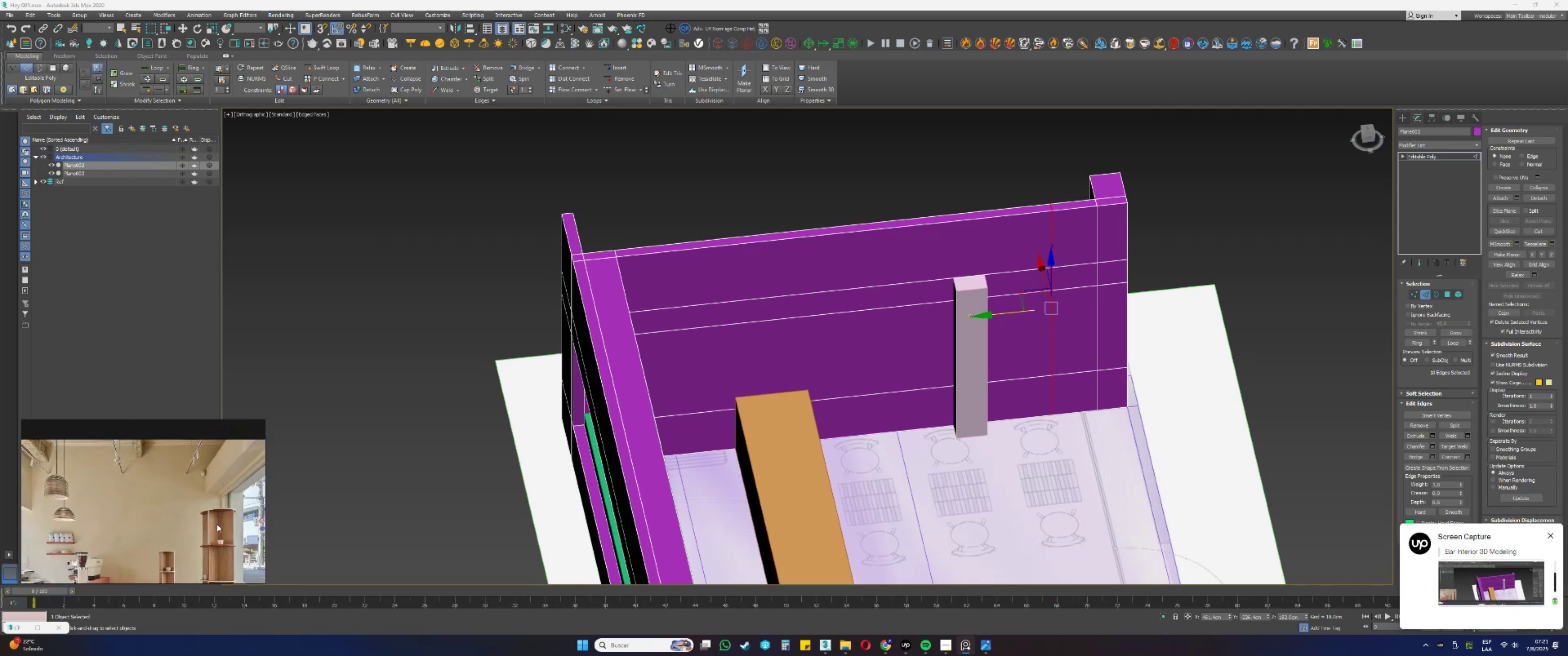 
wait(20.12)
 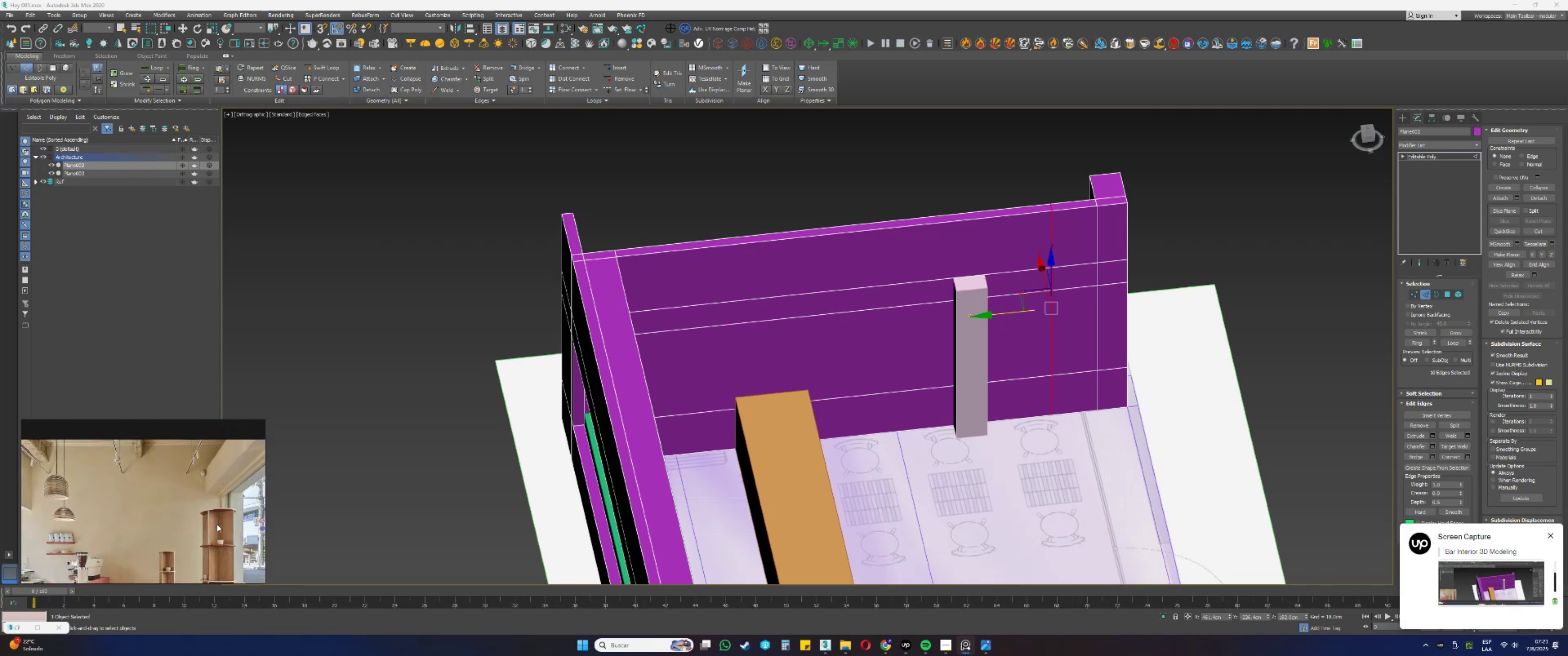 
key(2)
 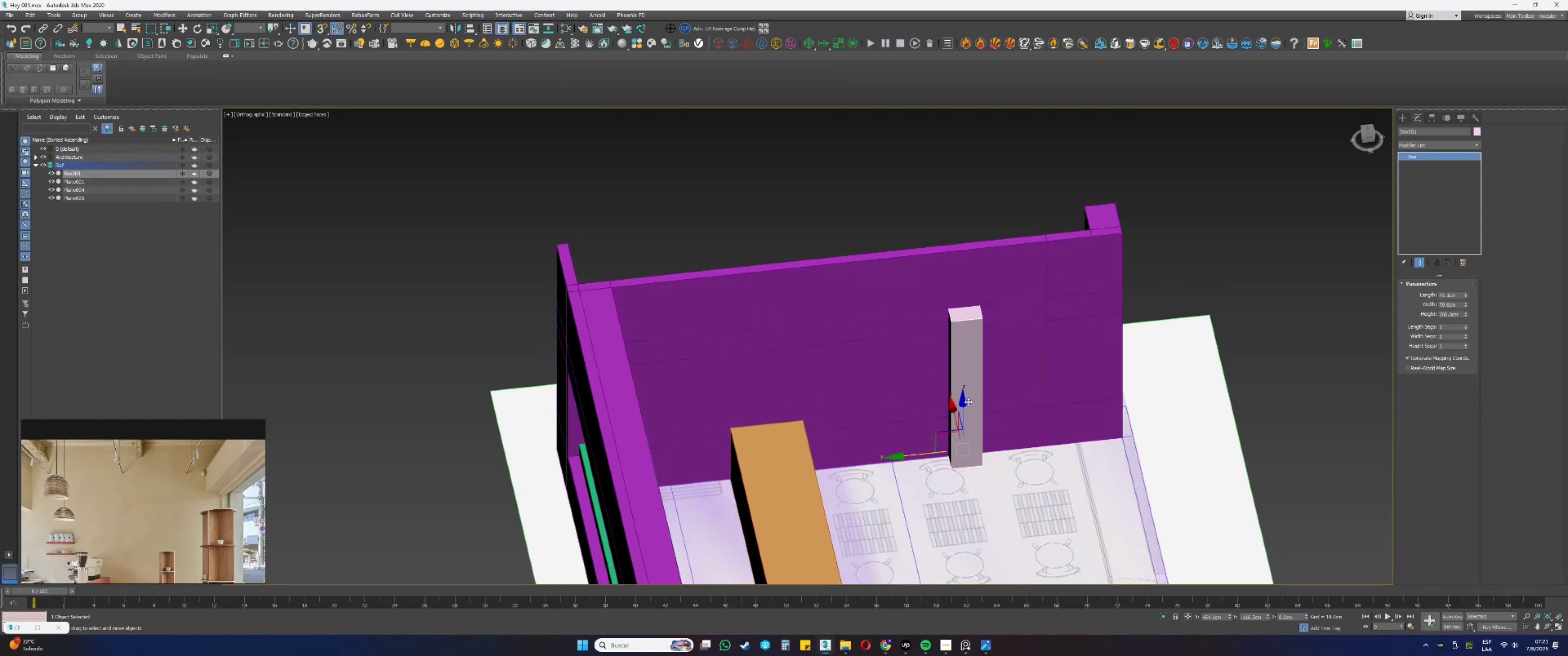 
key(Shift+ShiftLeft)
 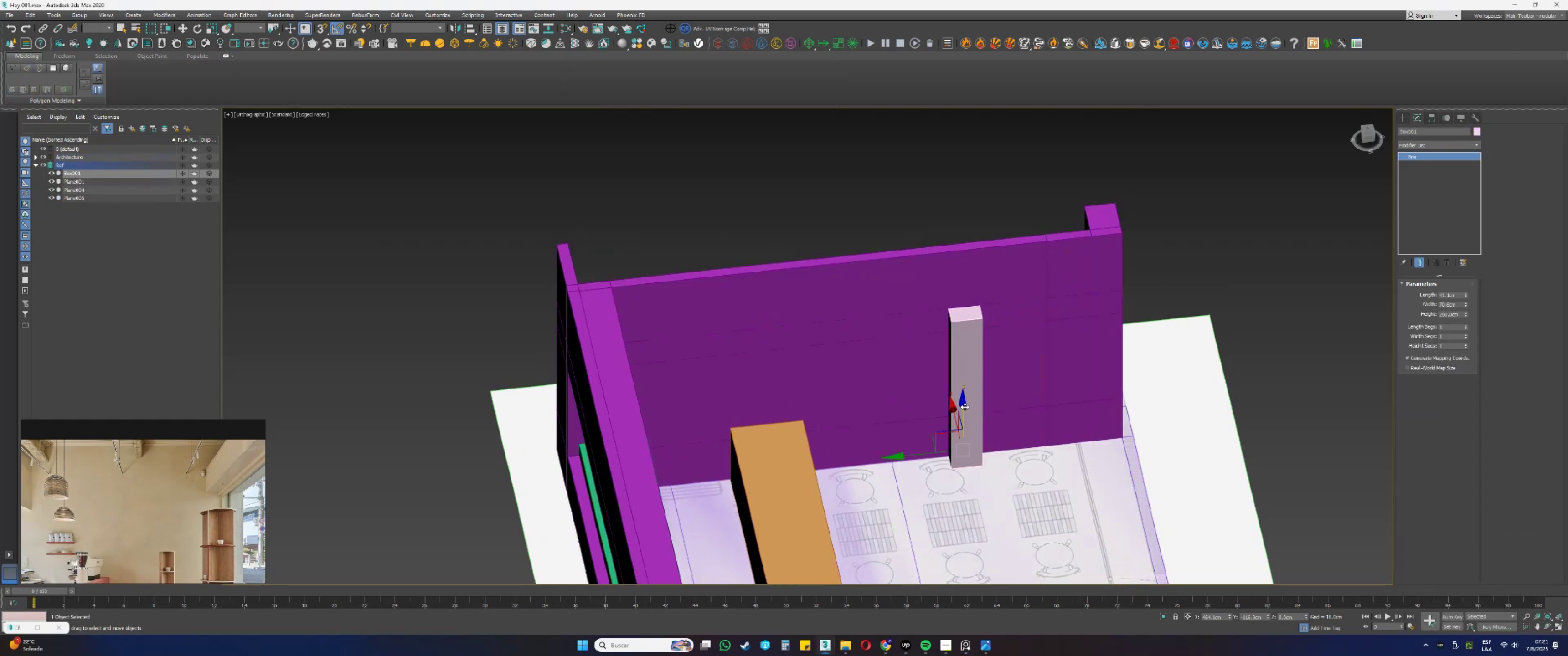 
left_click_drag(start_coordinate=[964, 407], to_coordinate=[980, 327])
 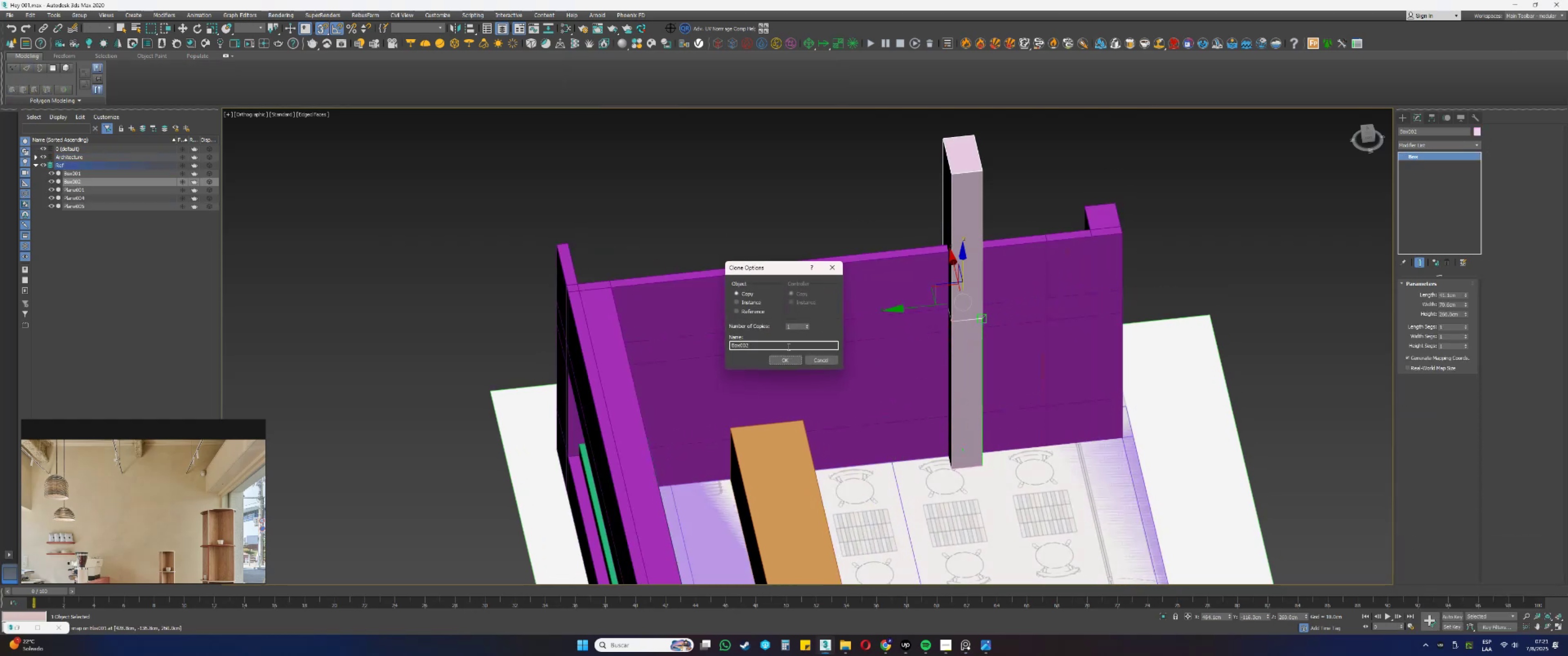 
key(S)
 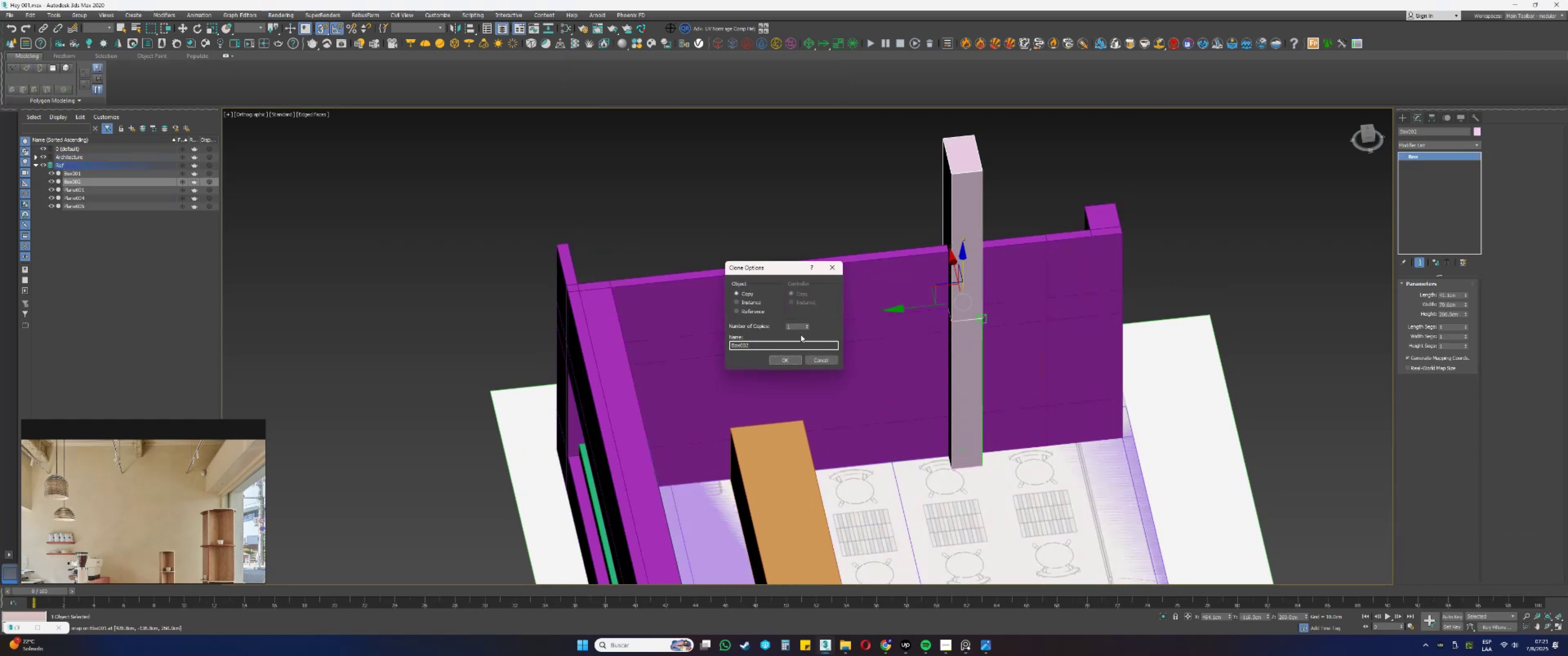 
left_click([783, 359])
 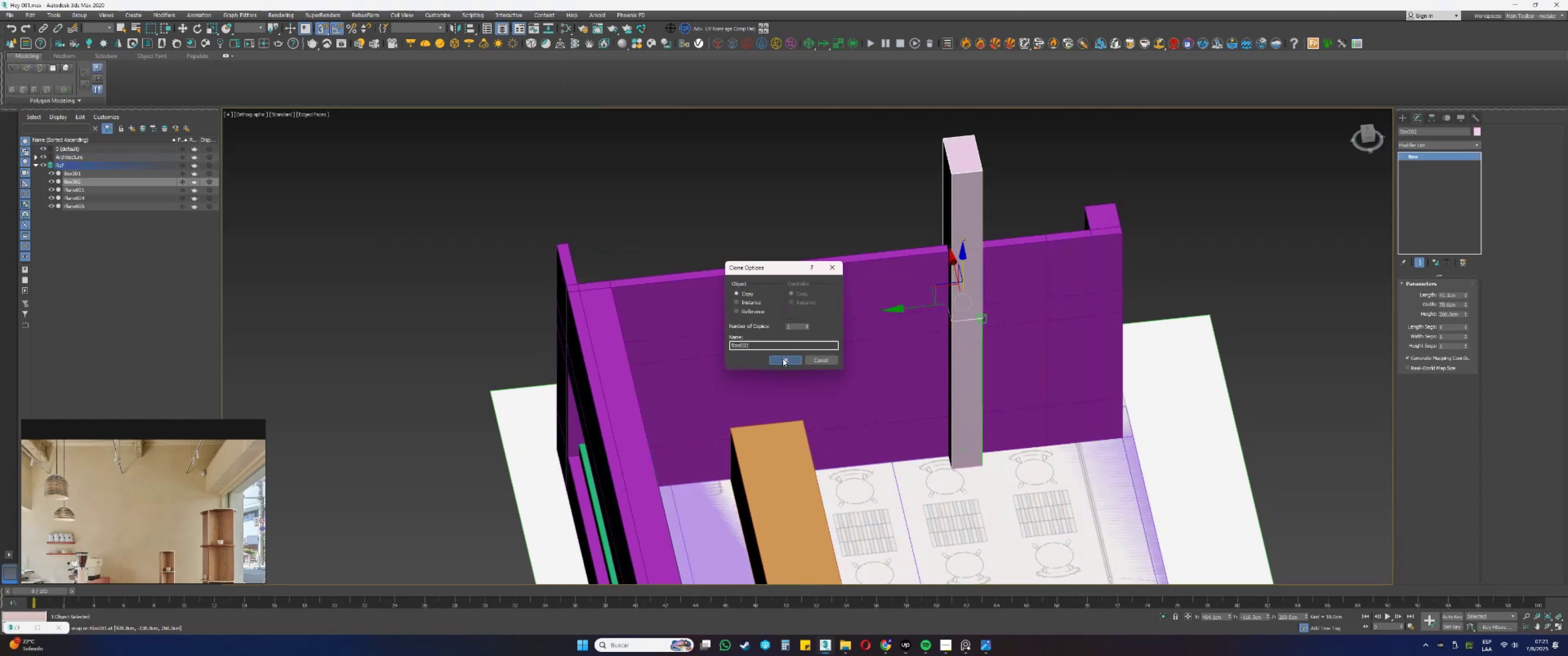 
key(S)
 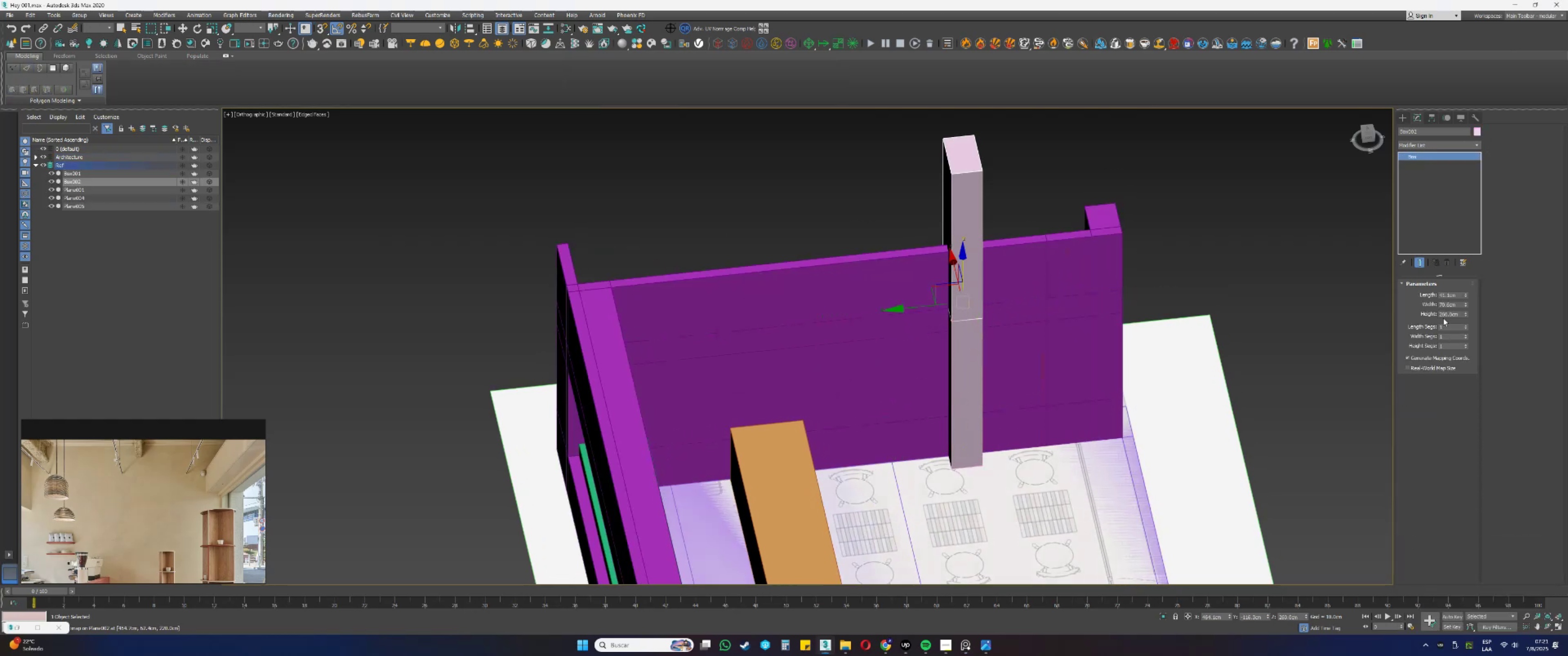 
left_click([1450, 316])
 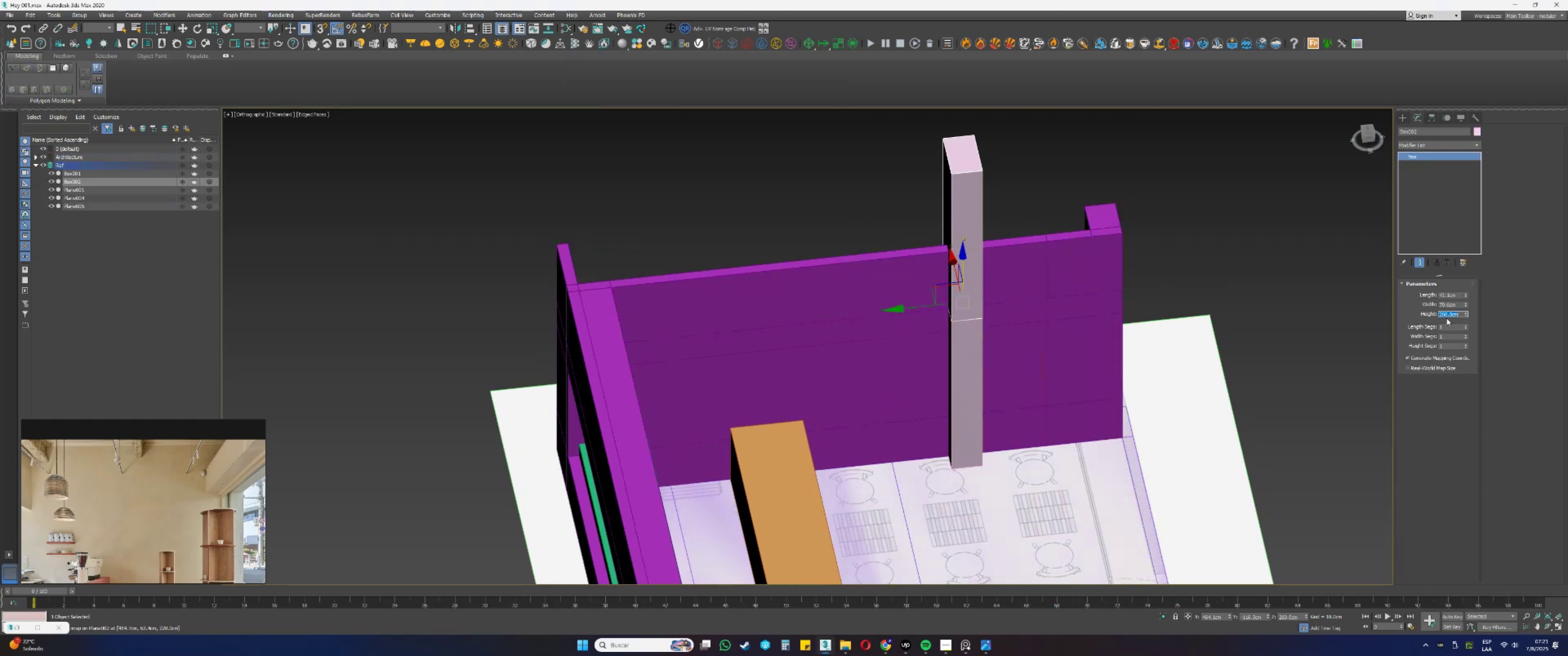 
key(NumpadAdd)
 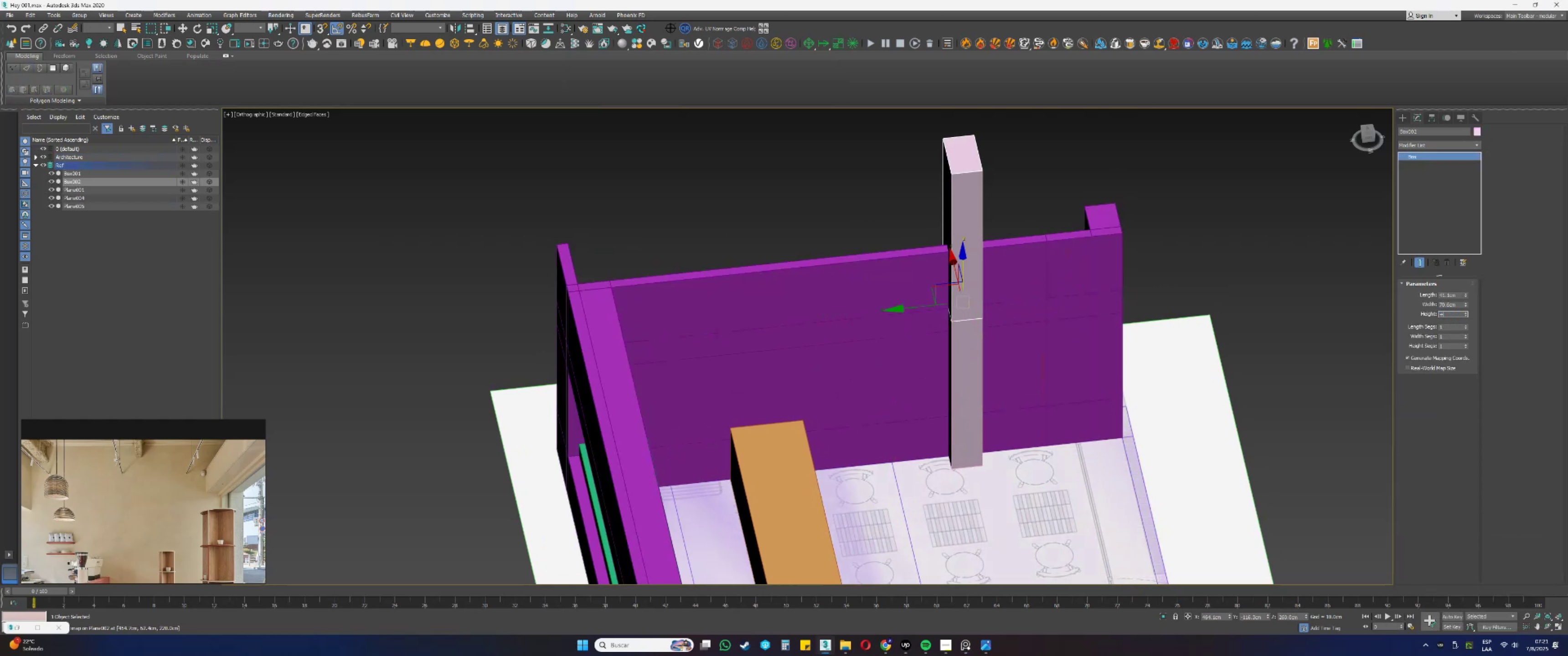 
key(Numpad4)
 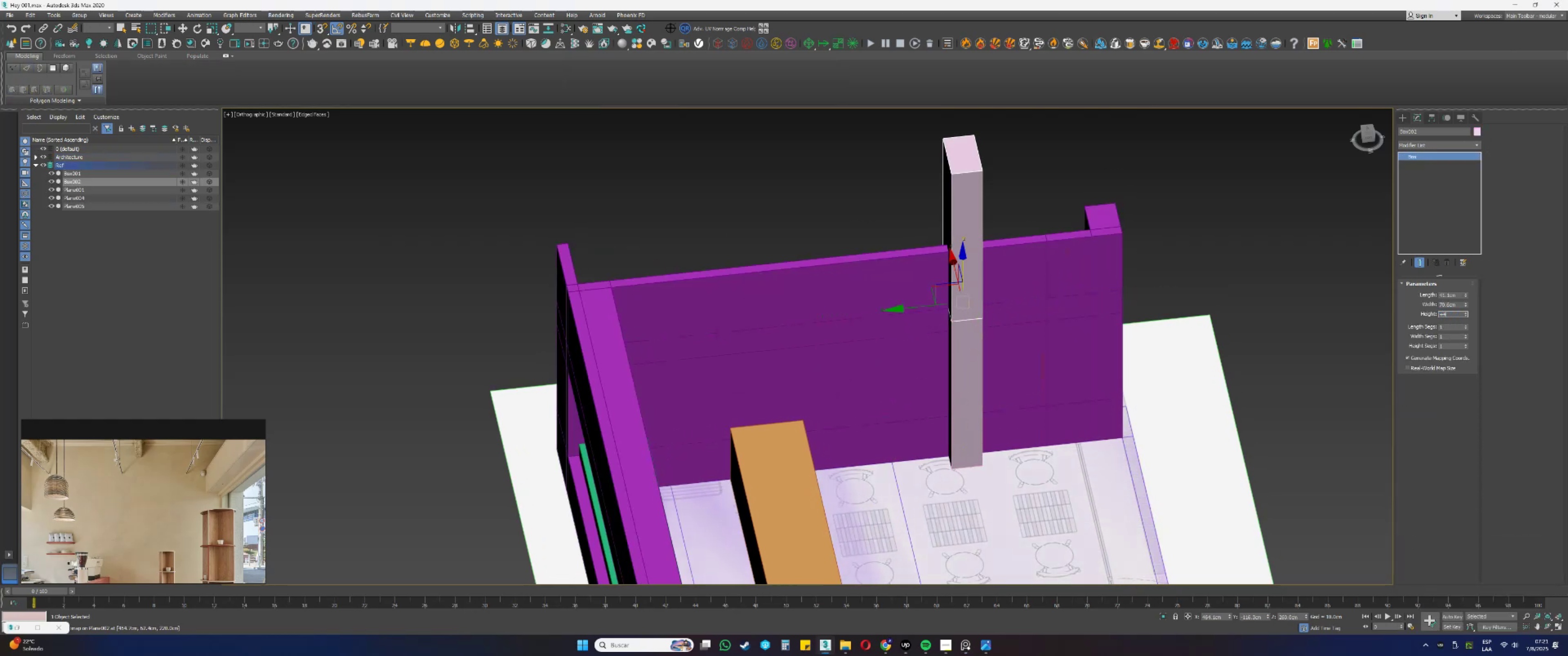 
key(Numpad5)
 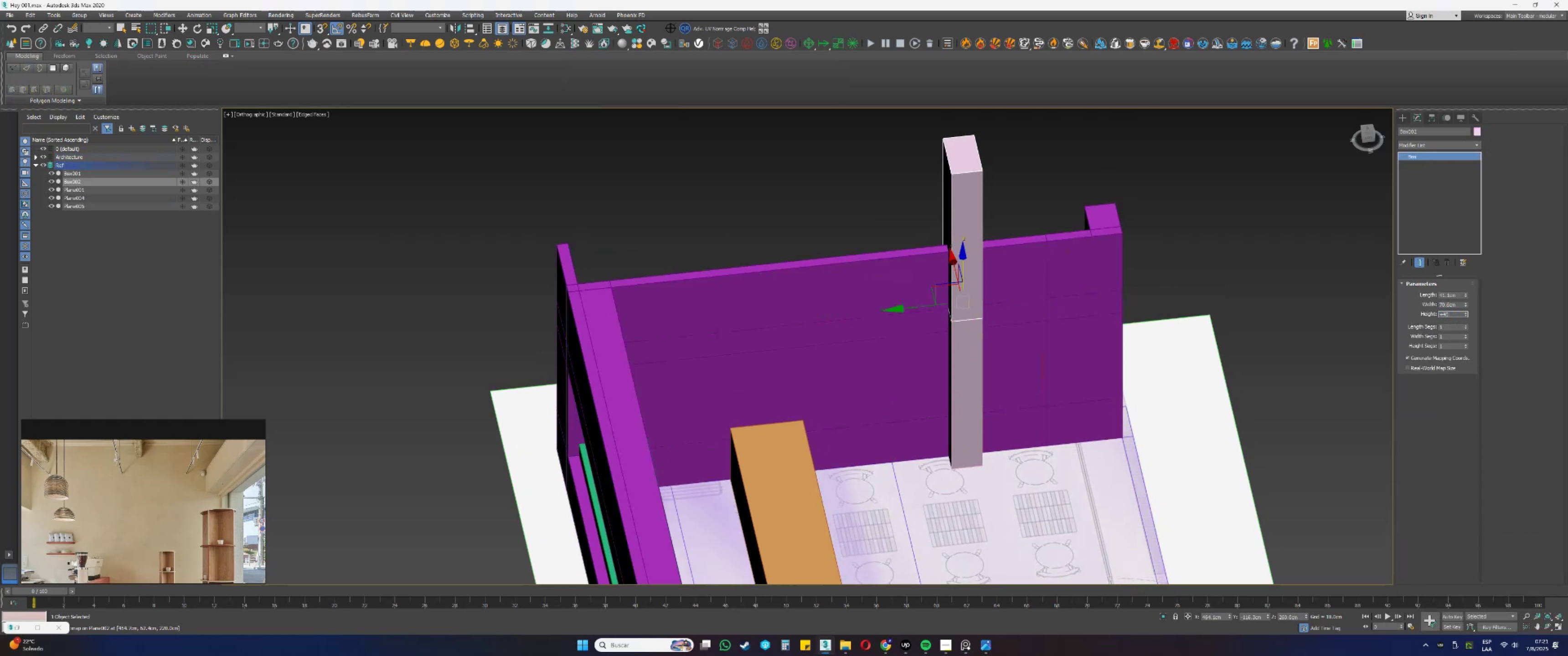 
key(NumpadEnter)
 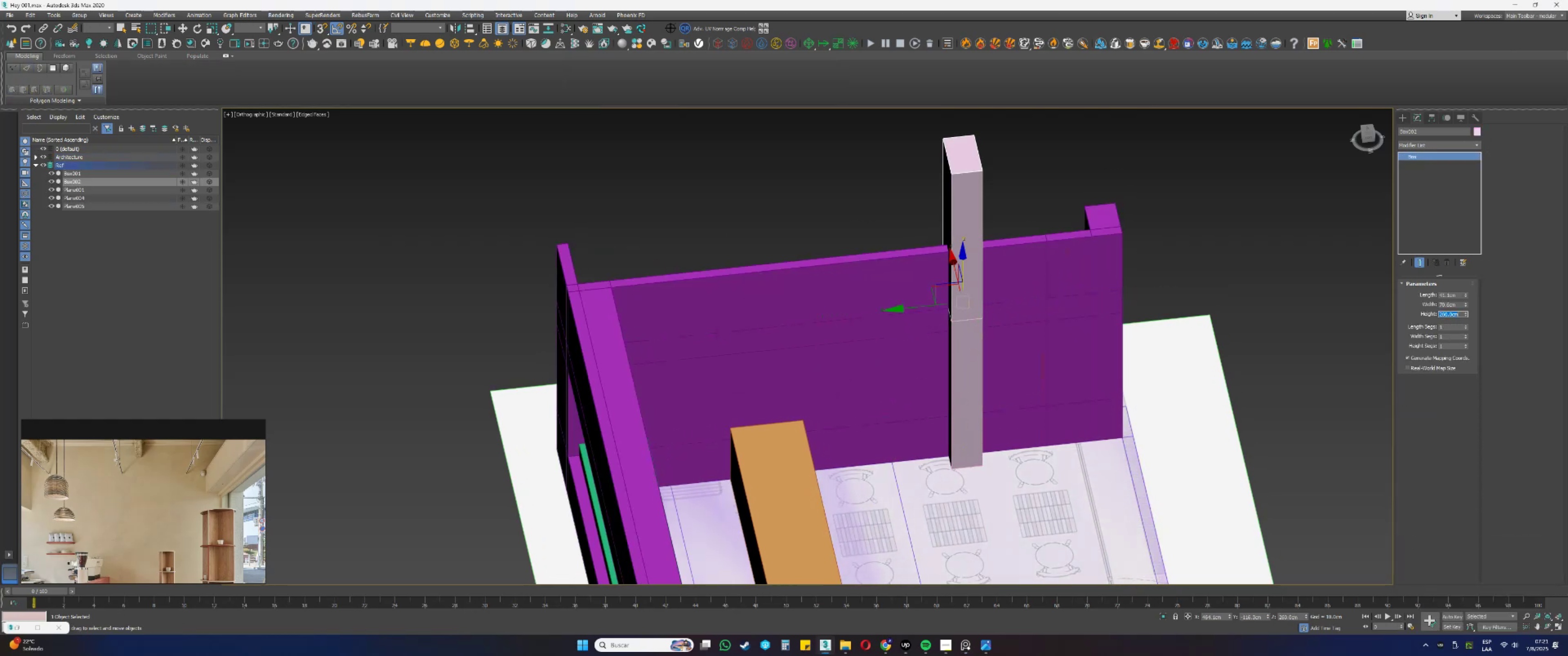 
key(Numpad4)
 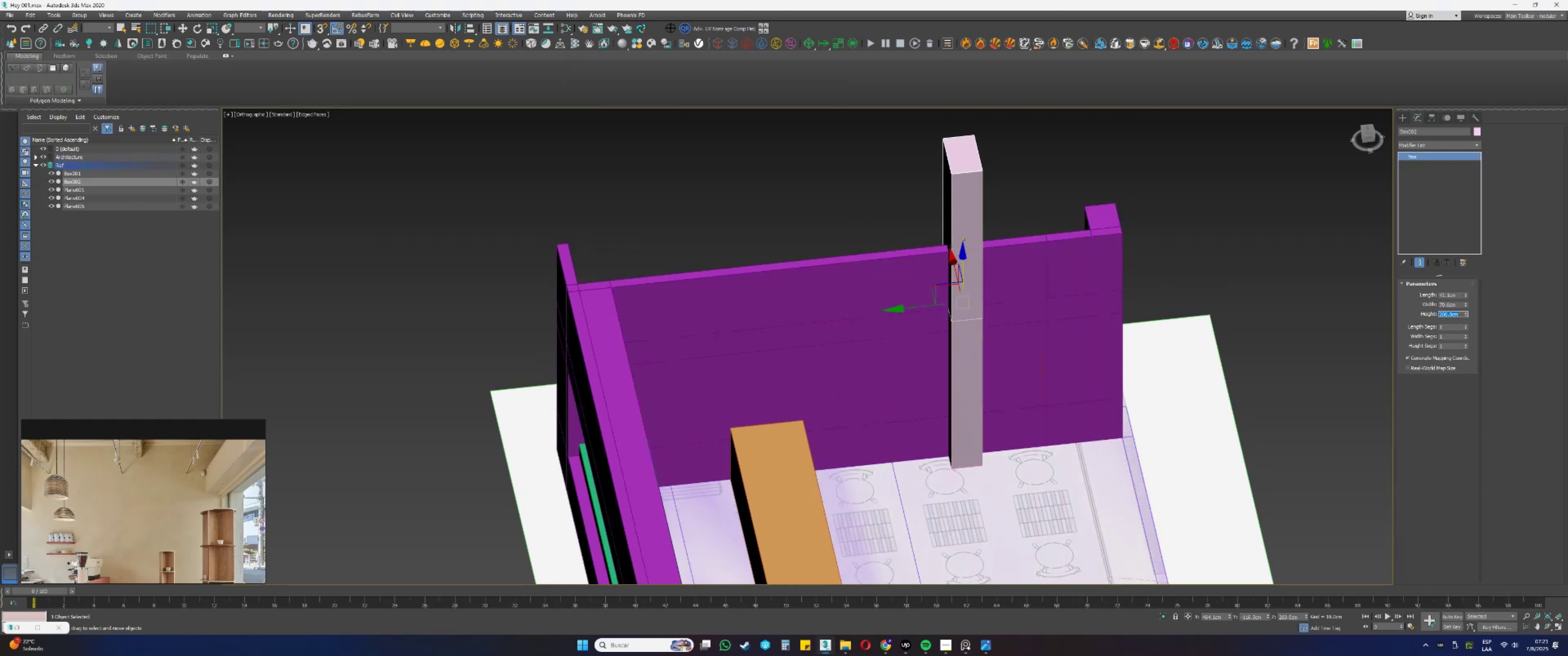 
key(Numpad5)
 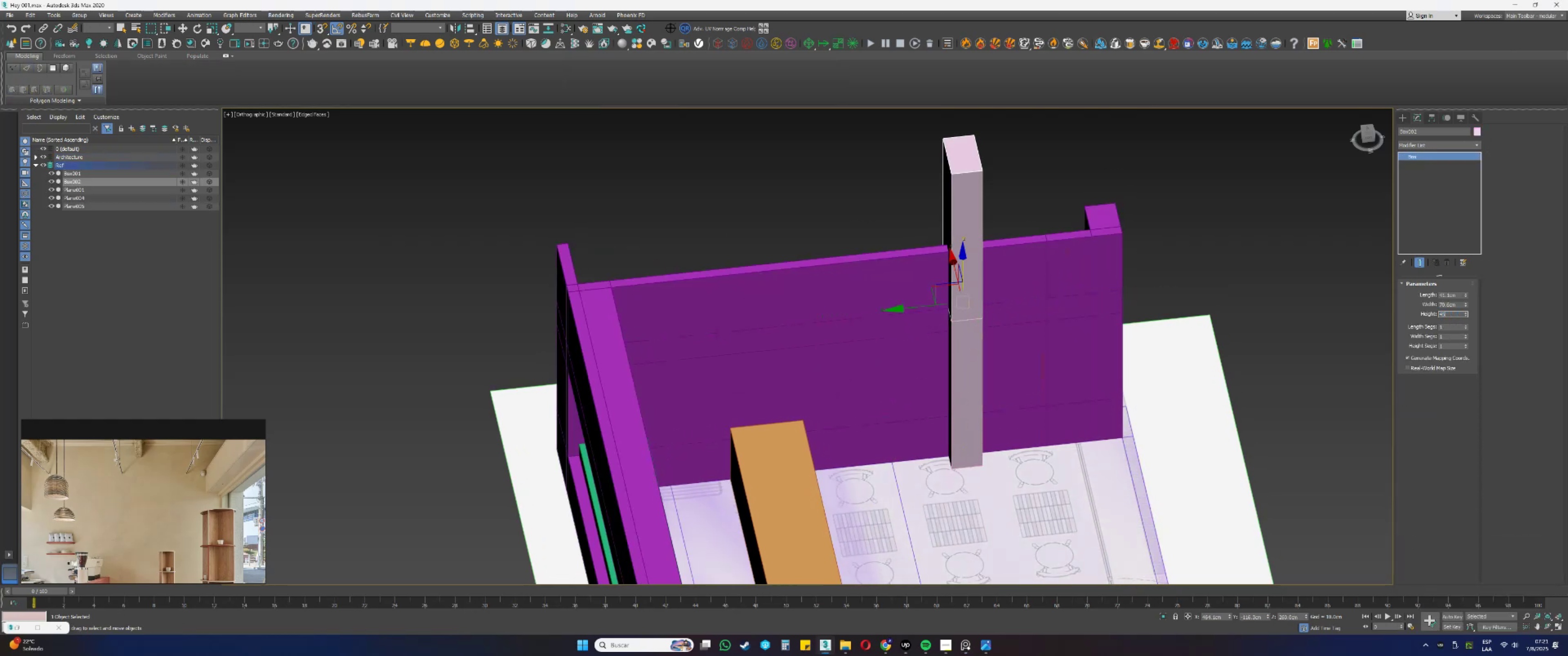 
key(NumpadEnter)
 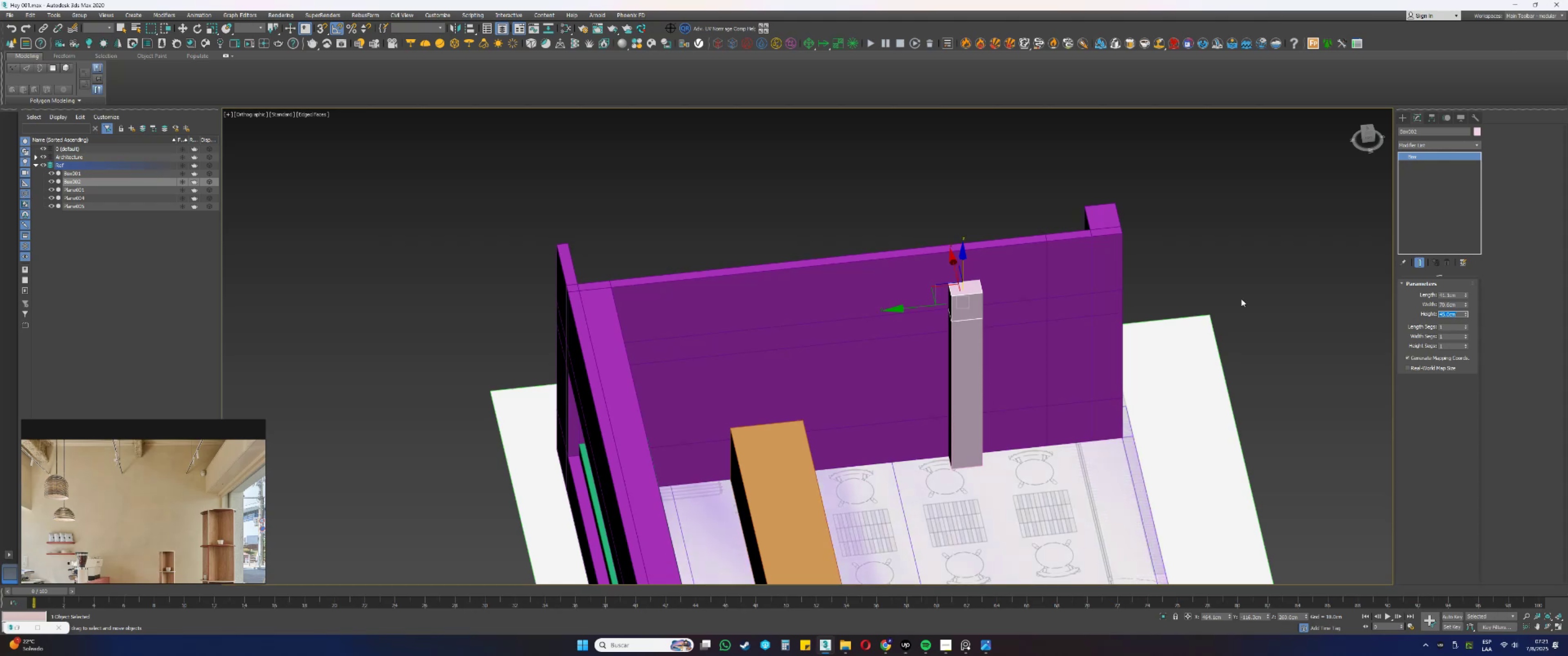 
hold_key(key=AltLeft, duration=0.33)
 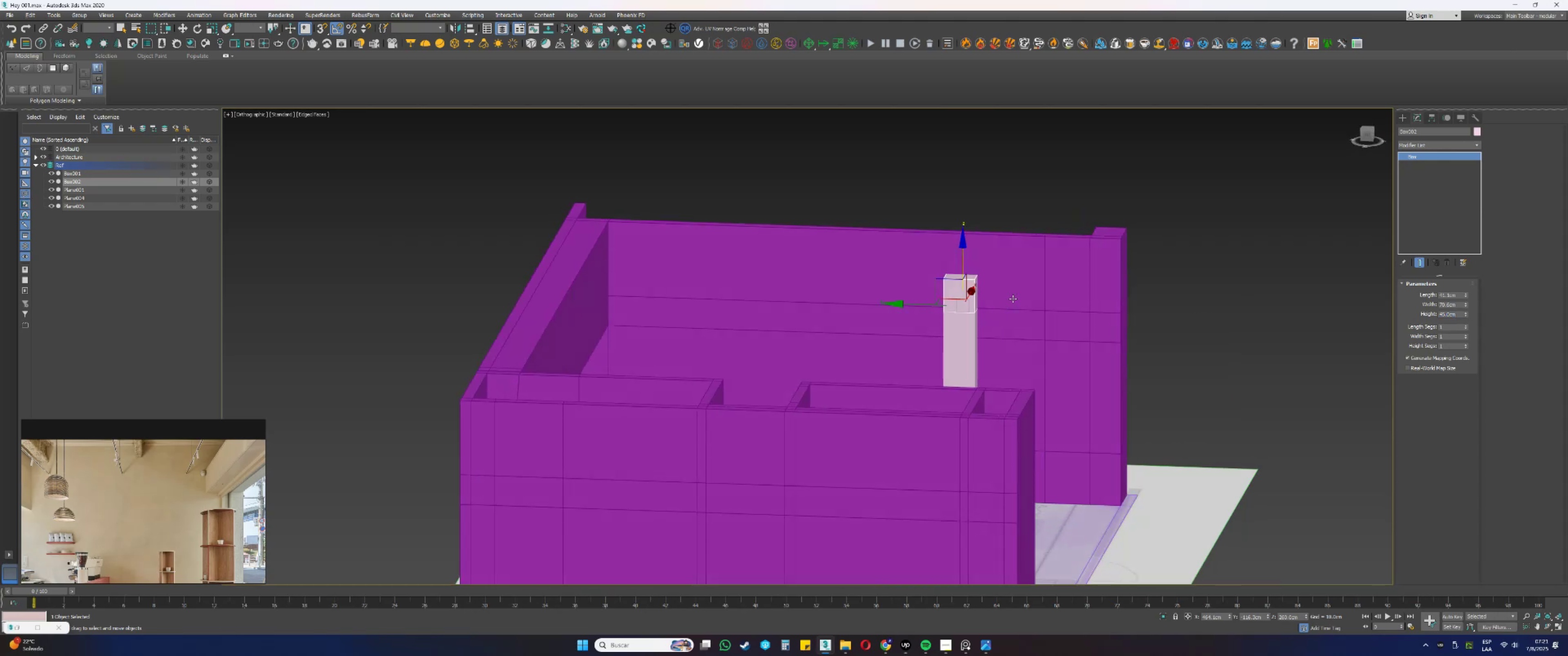 
left_click([1013, 299])
 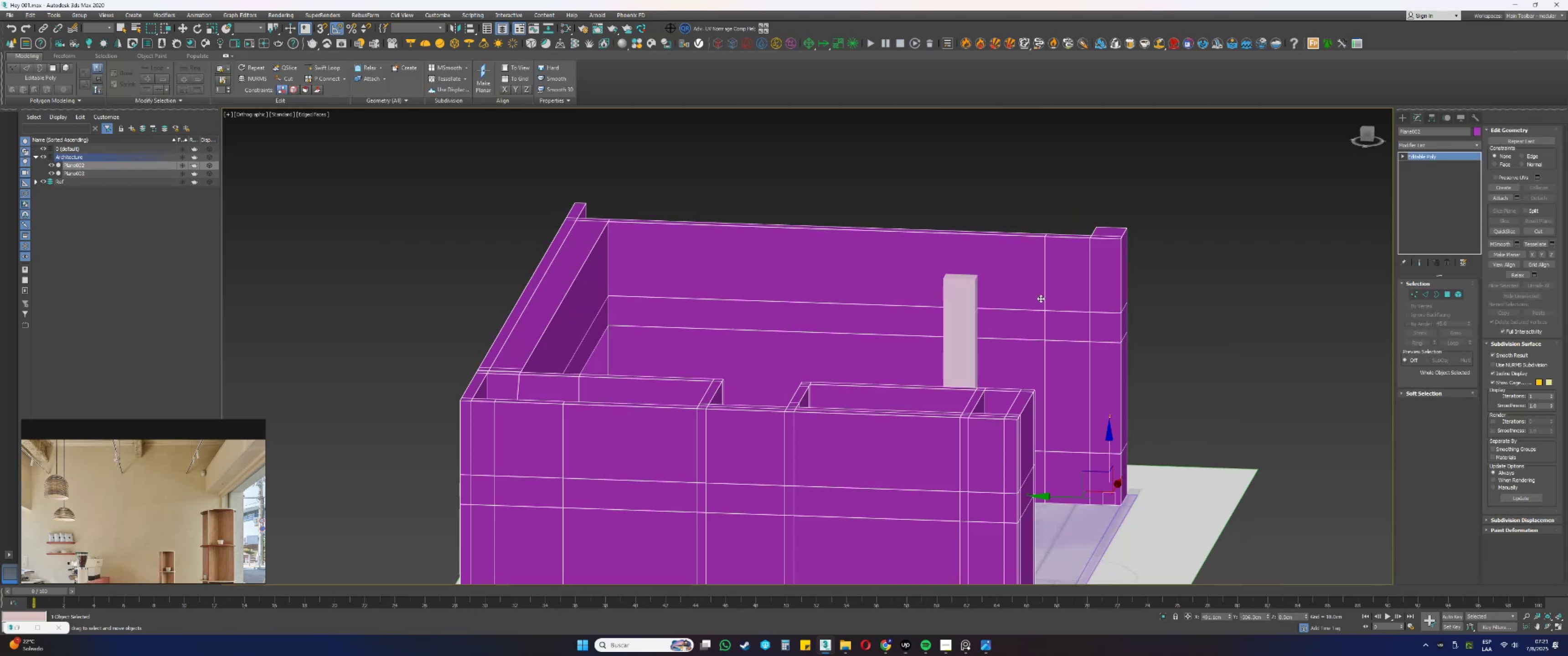 
key(2)
 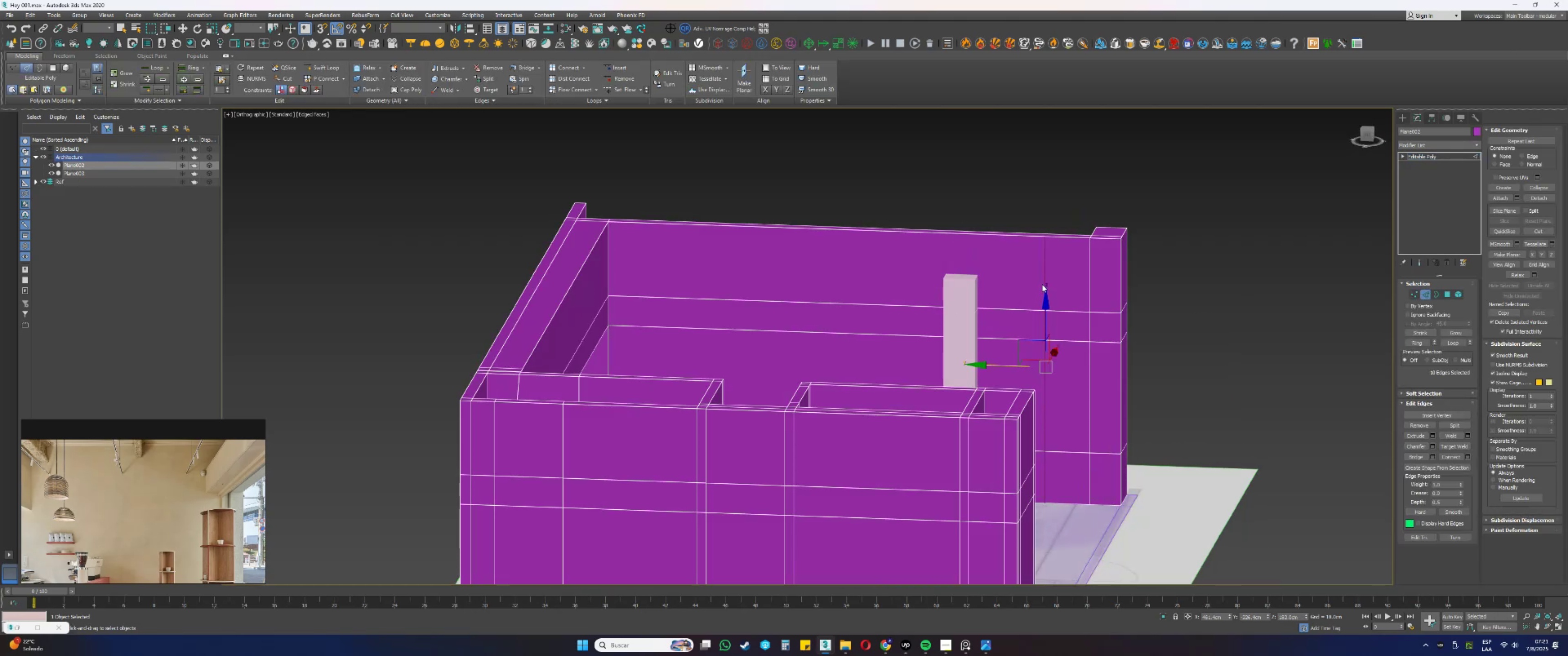 
left_click([1044, 275])
 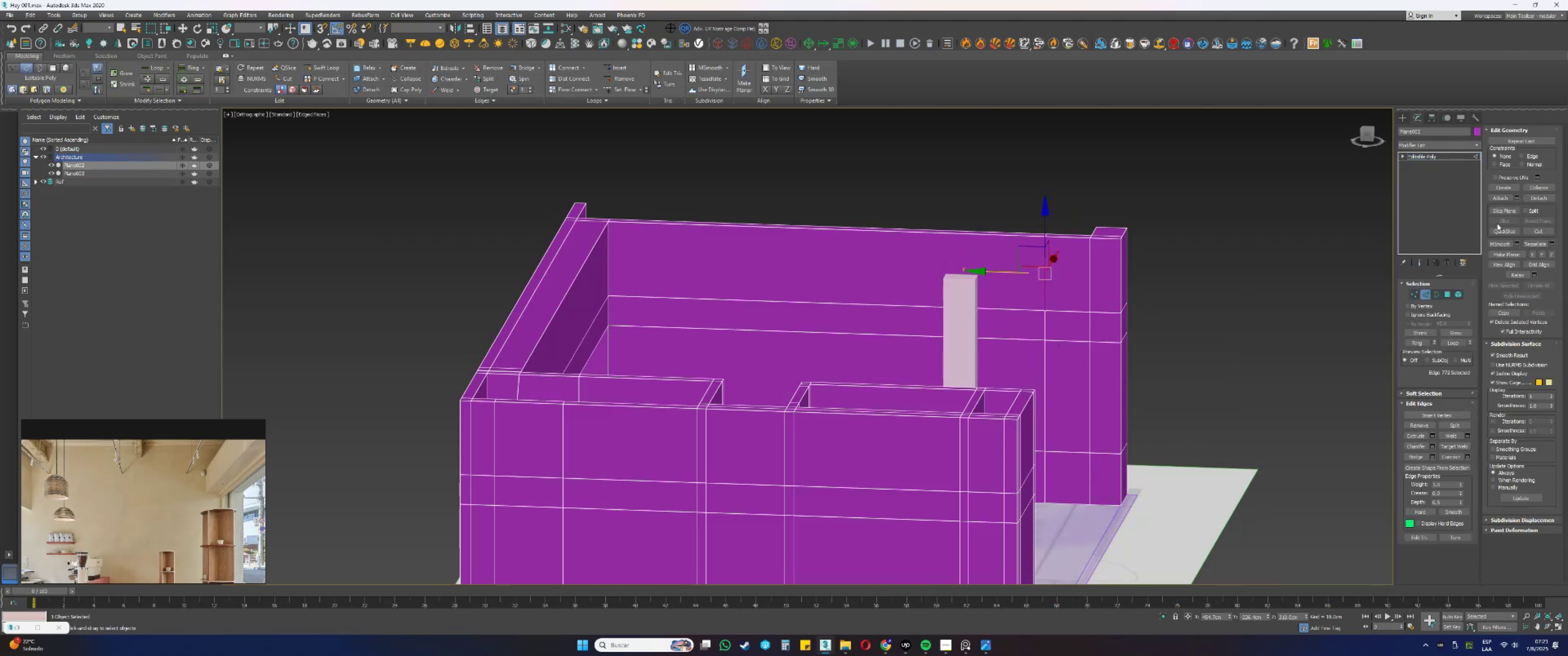 
left_click([1336, 240])
 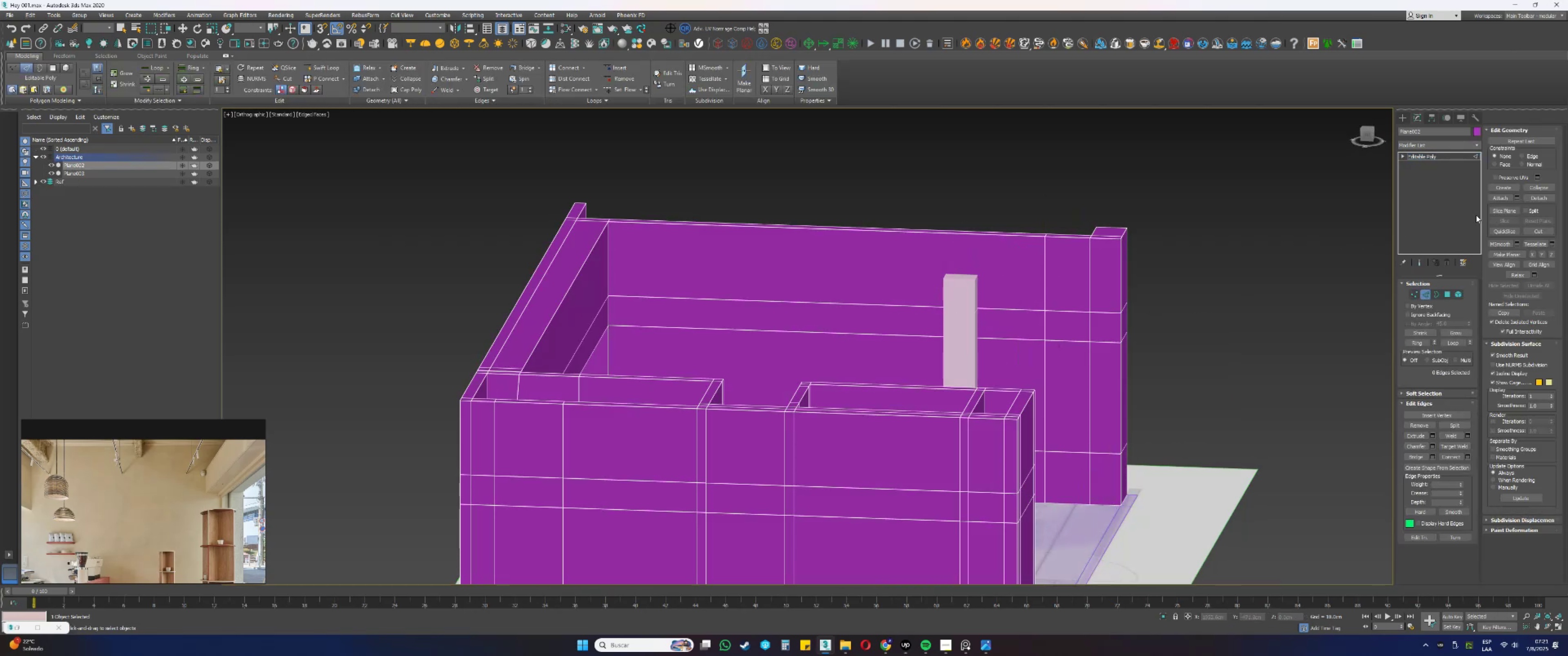 
key(1)
 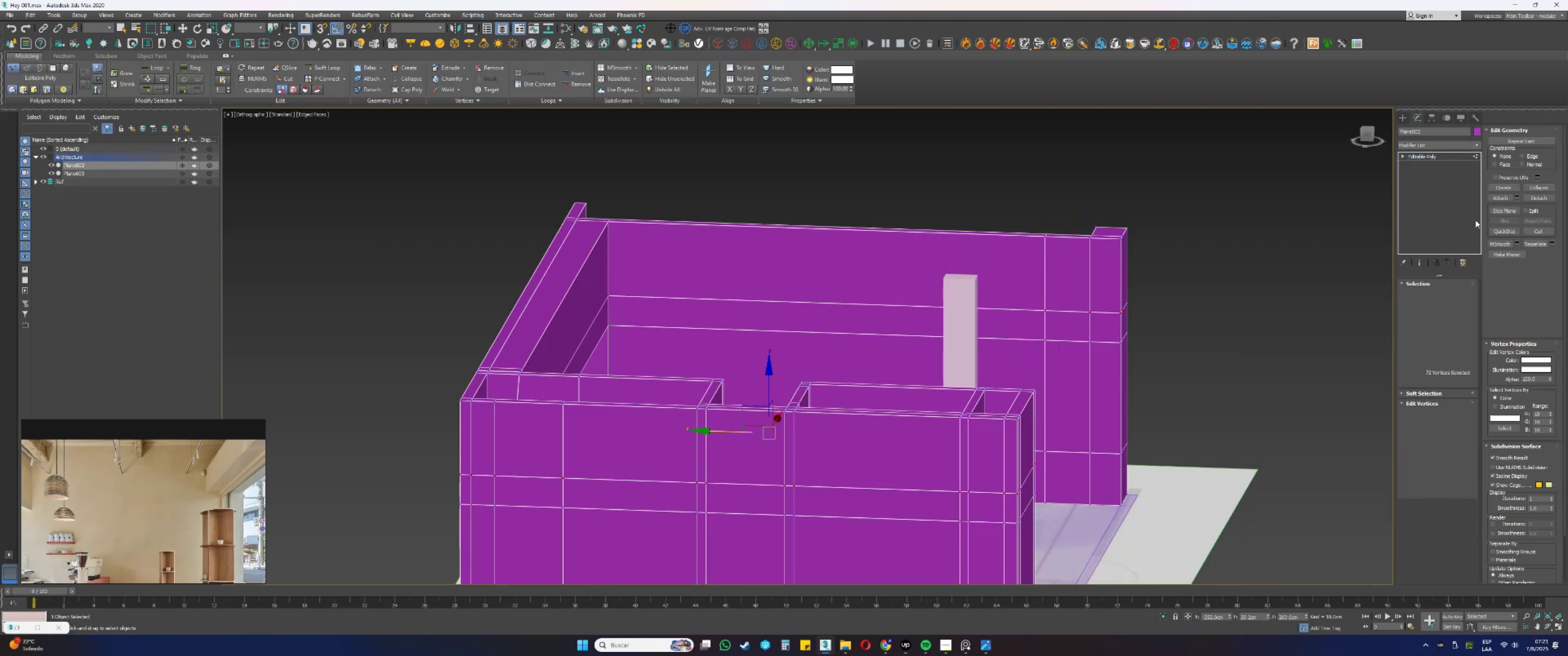 
left_click([1337, 244])
 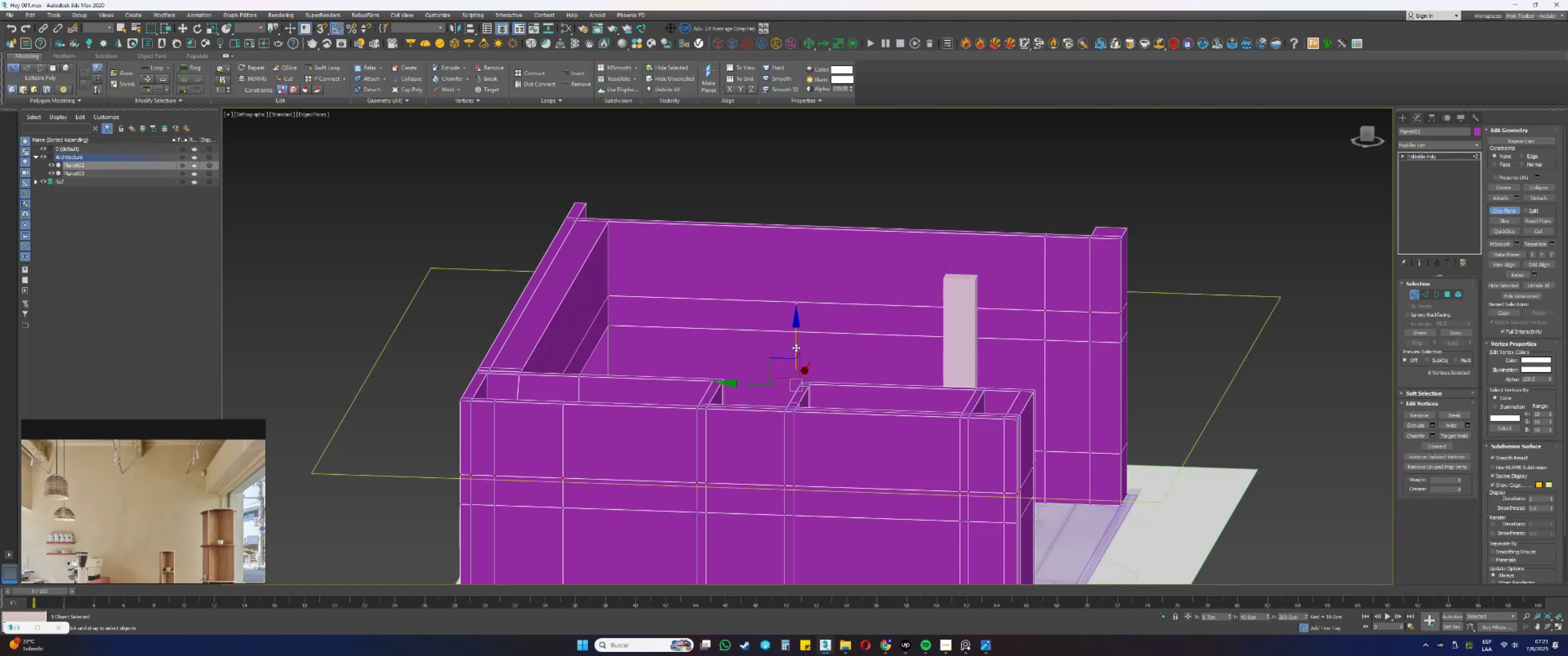 
left_click_drag(start_coordinate=[795, 341], to_coordinate=[942, 267])
 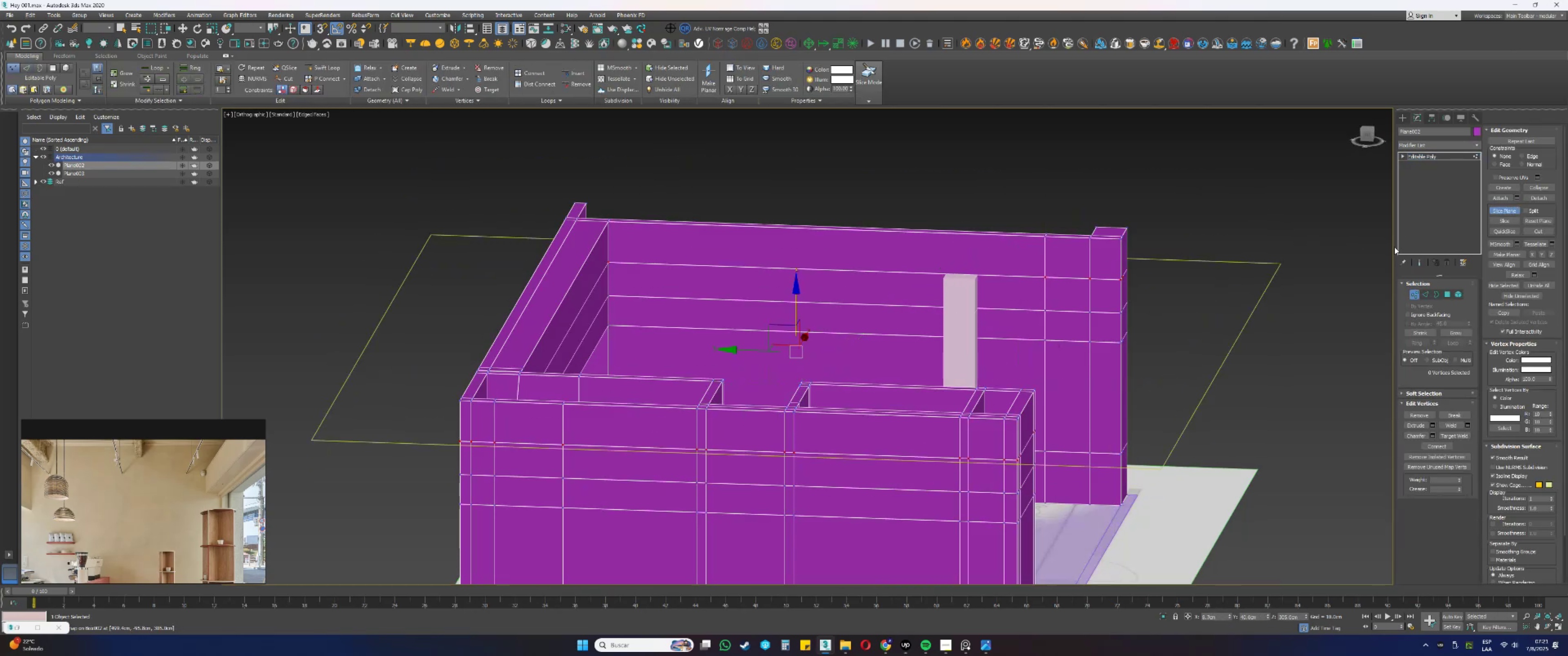 
type(ss)
 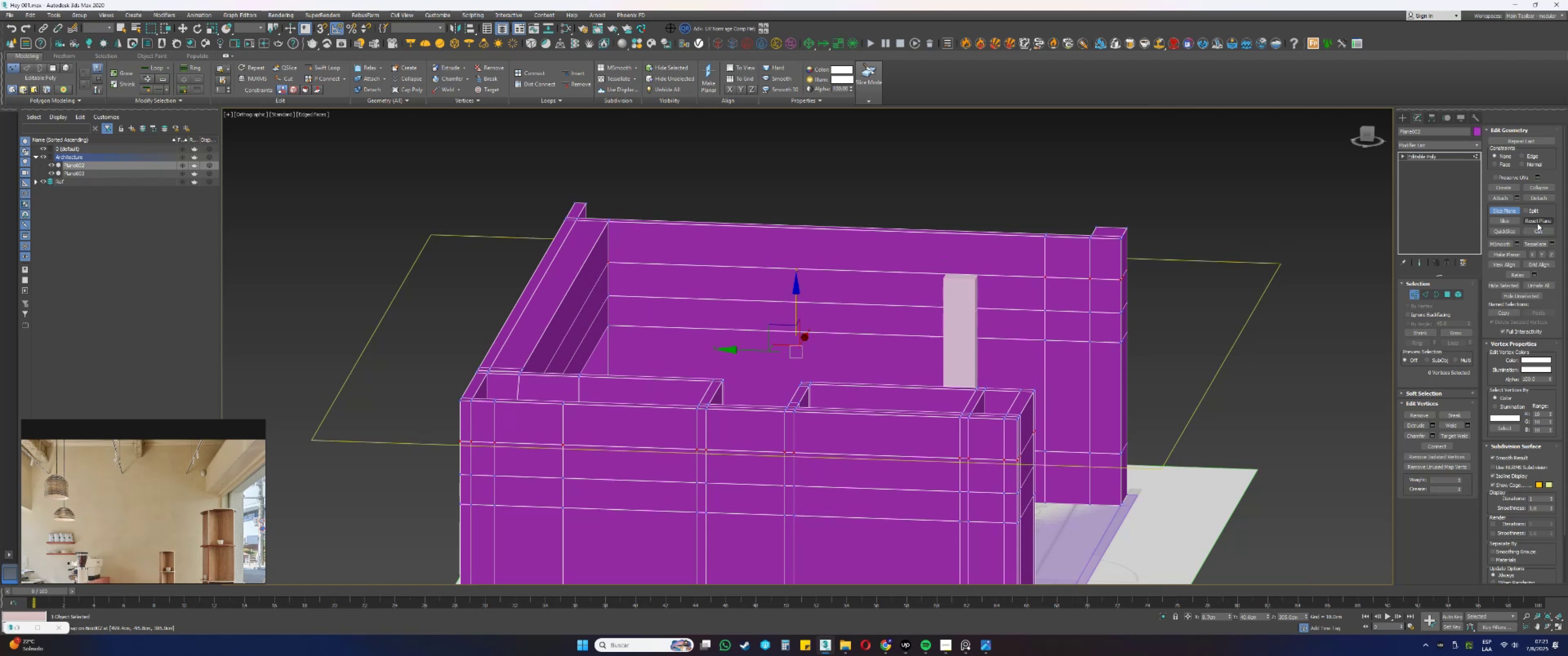 
left_click([1505, 221])
 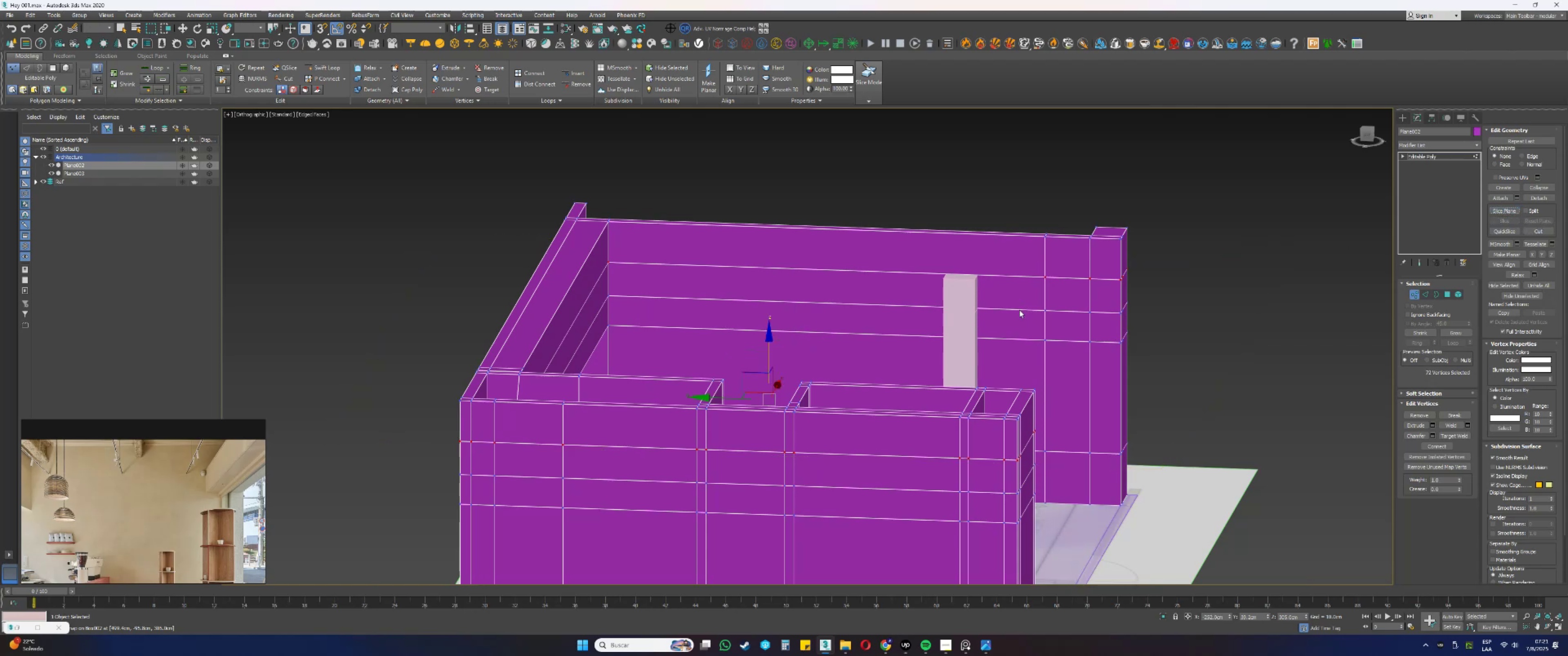 
key(Alt+AltLeft)
 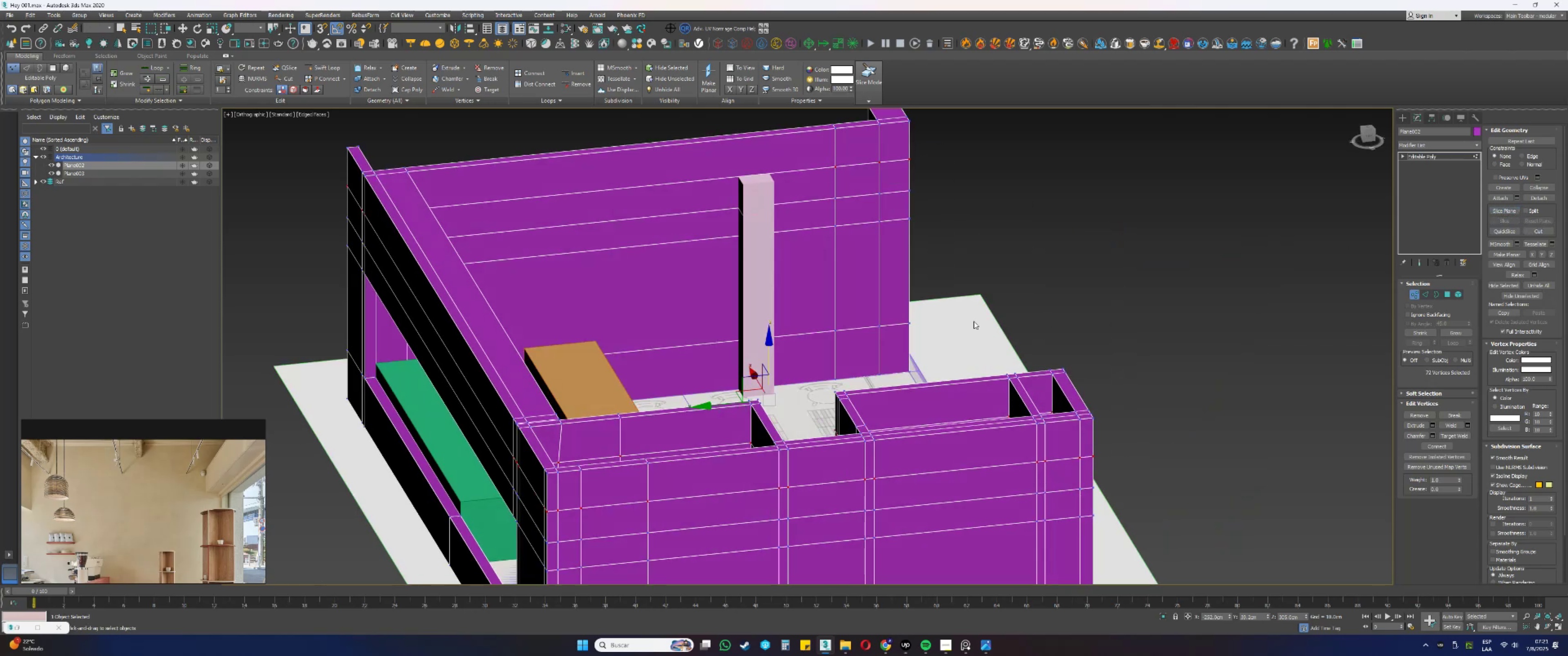 
type(4q)
 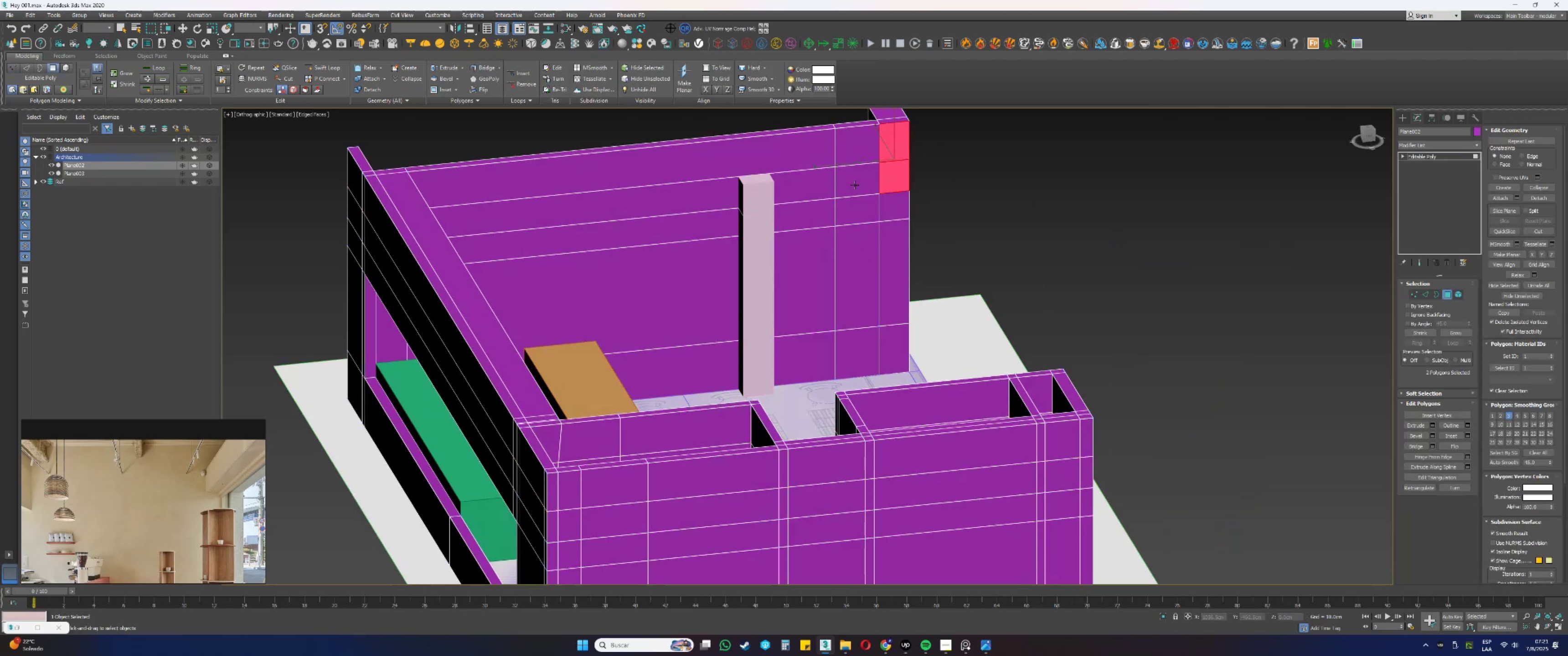 
left_click([855, 185])
 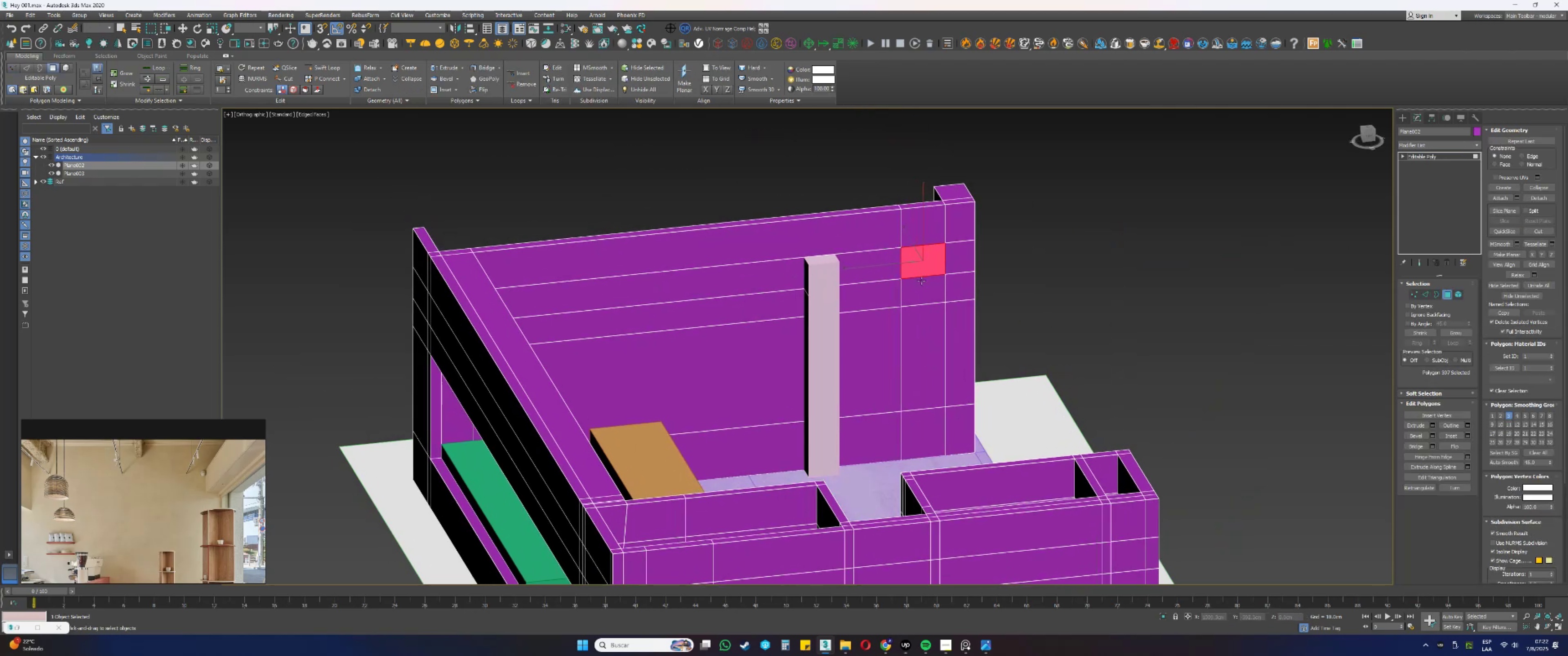 
left_click([919, 293])
 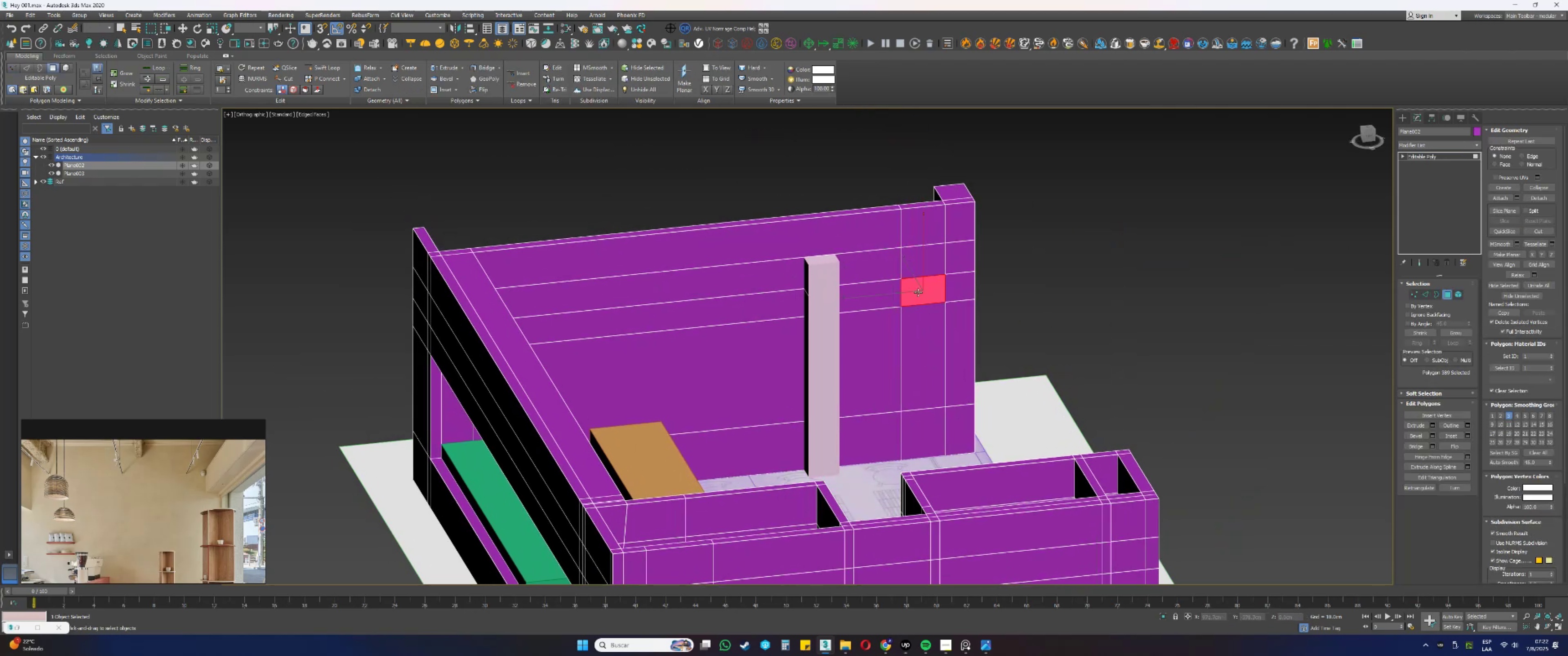 
hold_key(key=AltLeft, duration=0.48)
 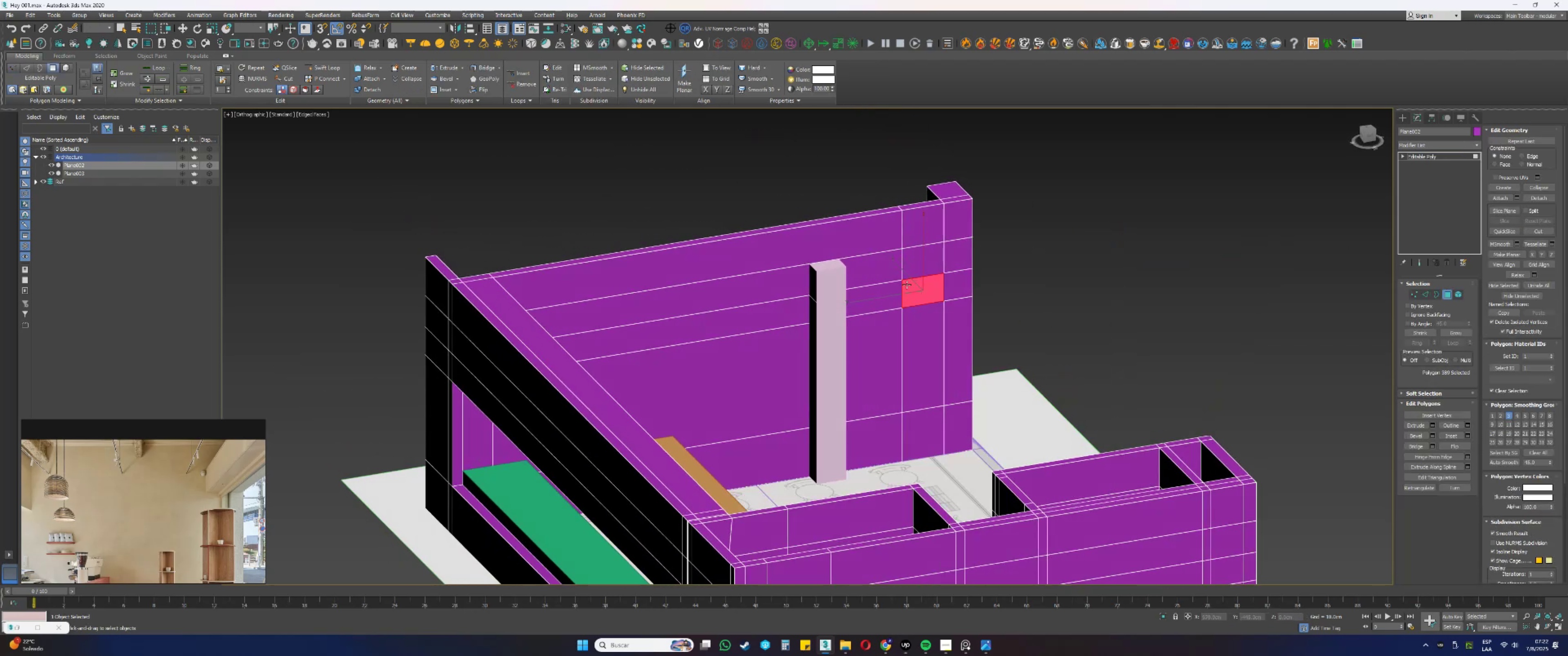 
hold_key(key=ControlLeft, duration=0.69)
 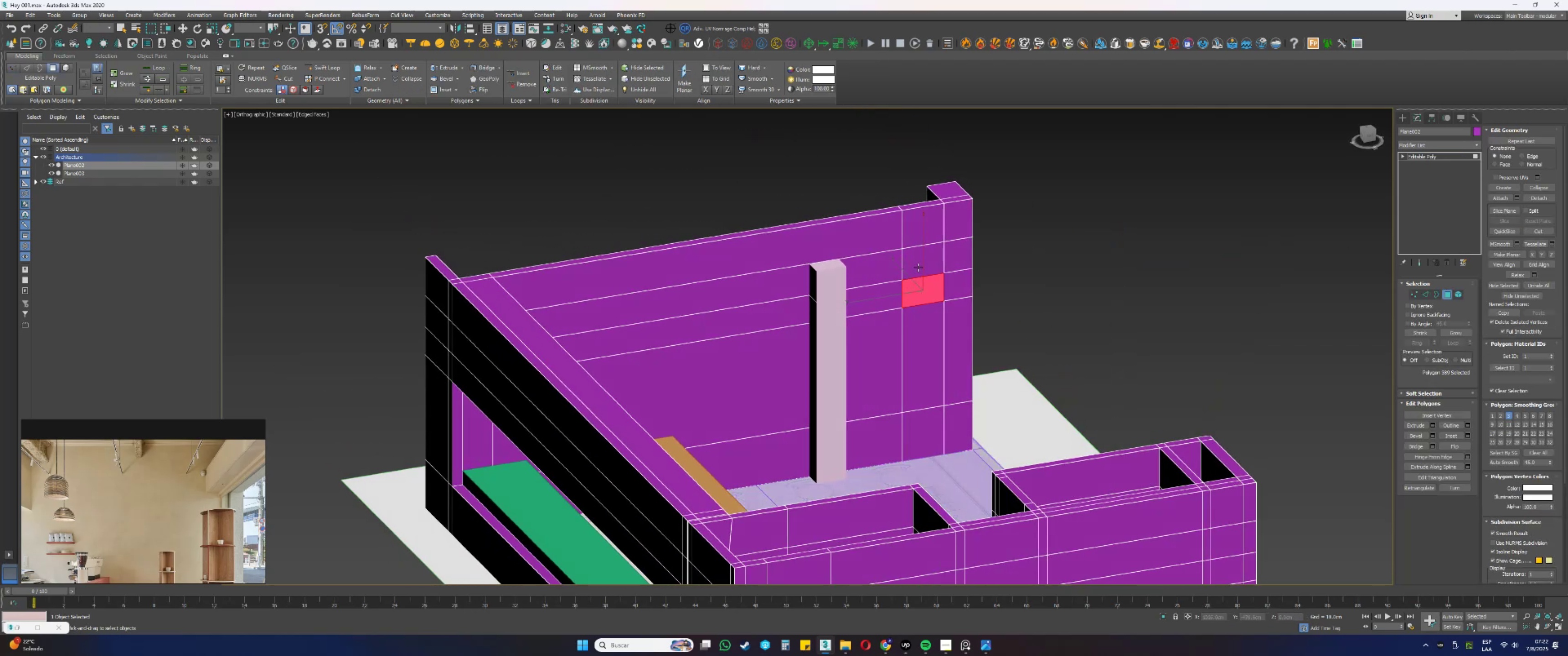 
left_click([918, 267])
 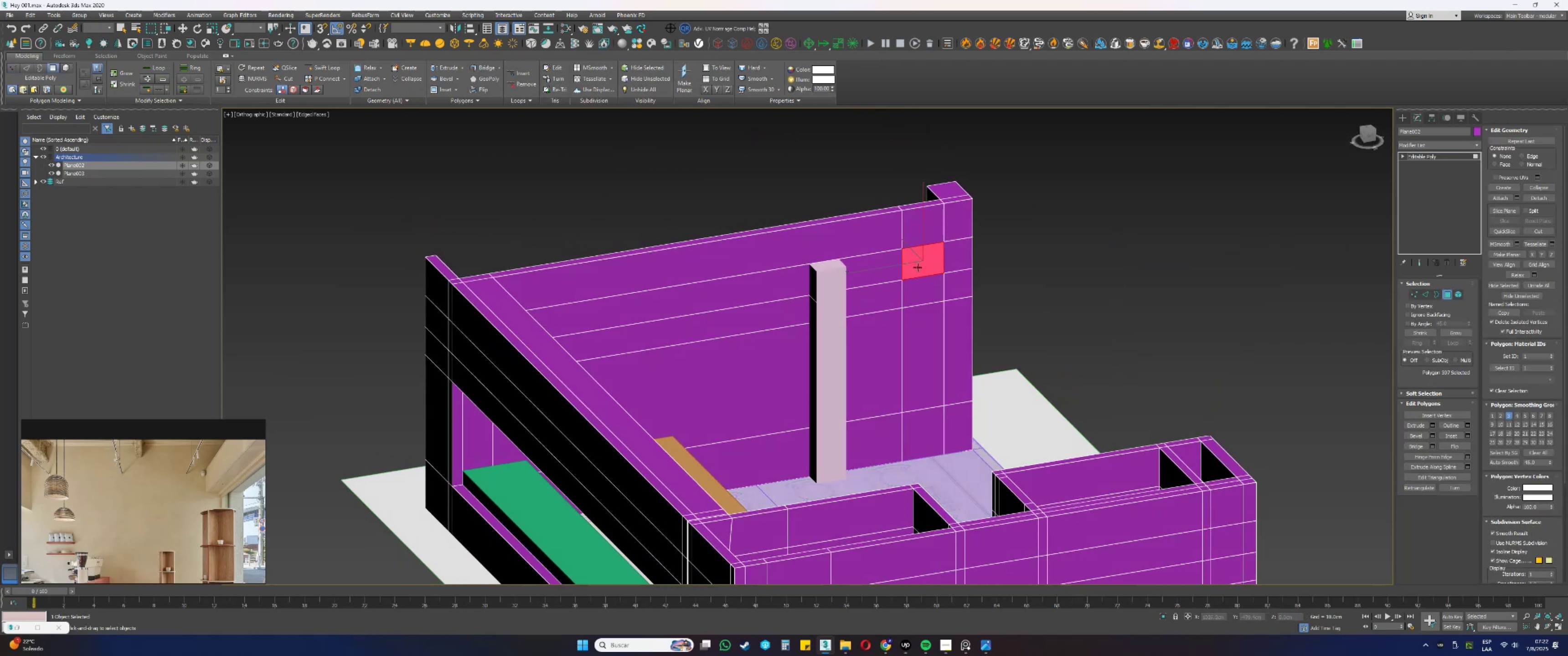 
hold_key(key=AltLeft, duration=1.5)
 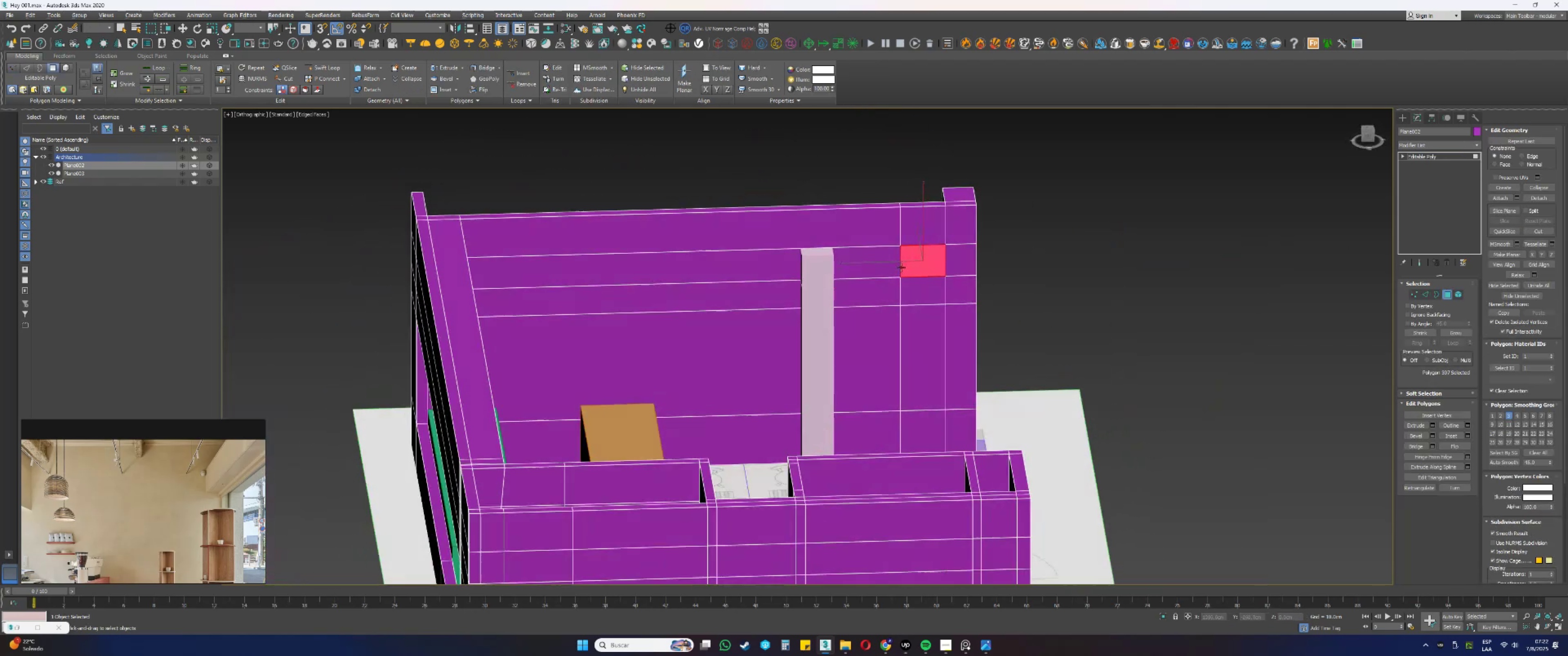 
hold_key(key=AltLeft, duration=0.7)
 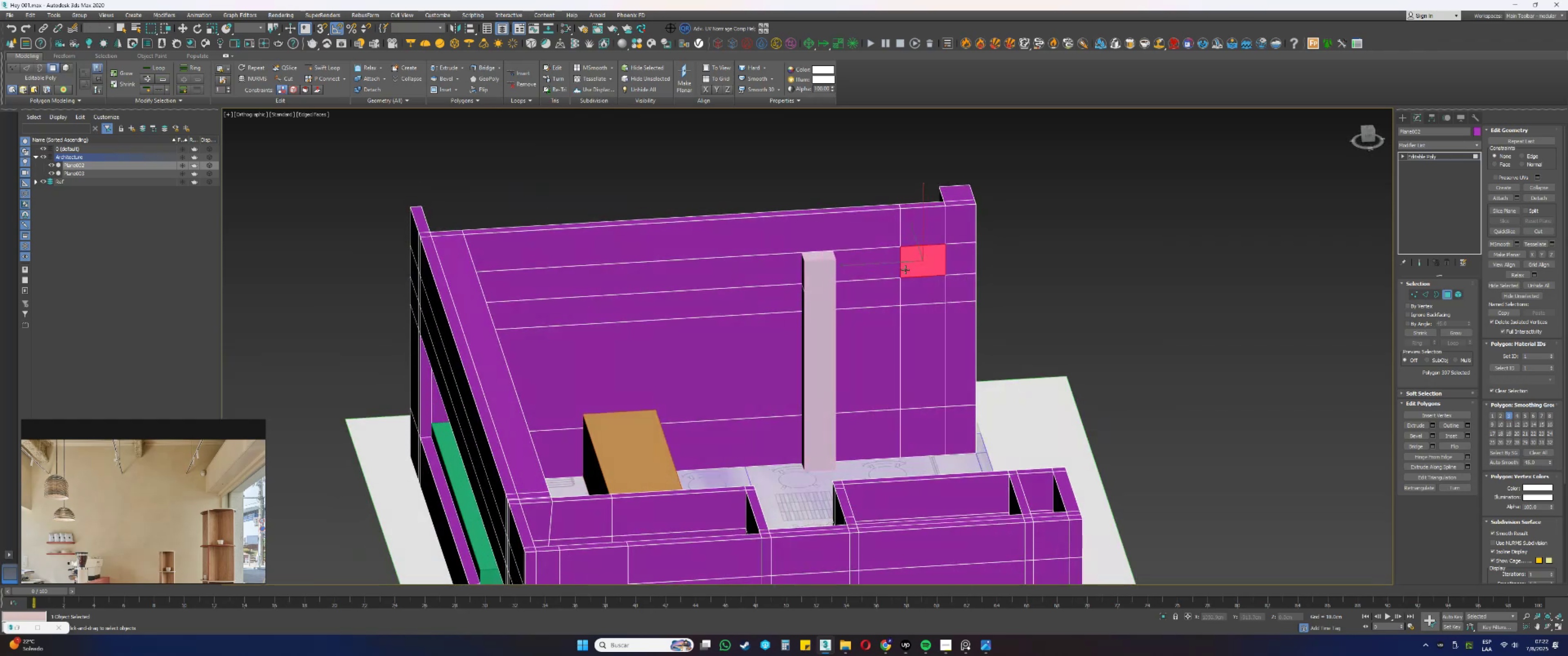 
scroll: coordinate [915, 256], scroll_direction: up, amount: 2.0
 